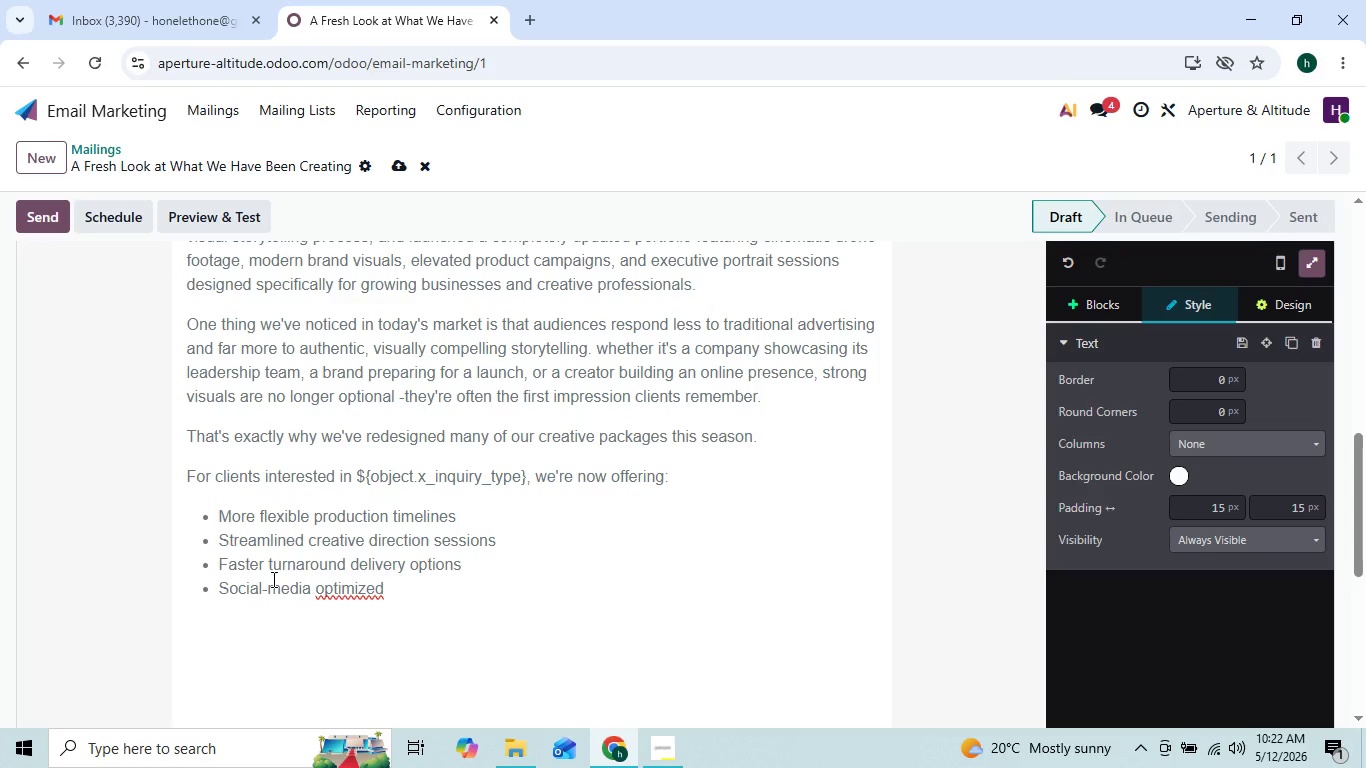 
key(ArrowRight)
 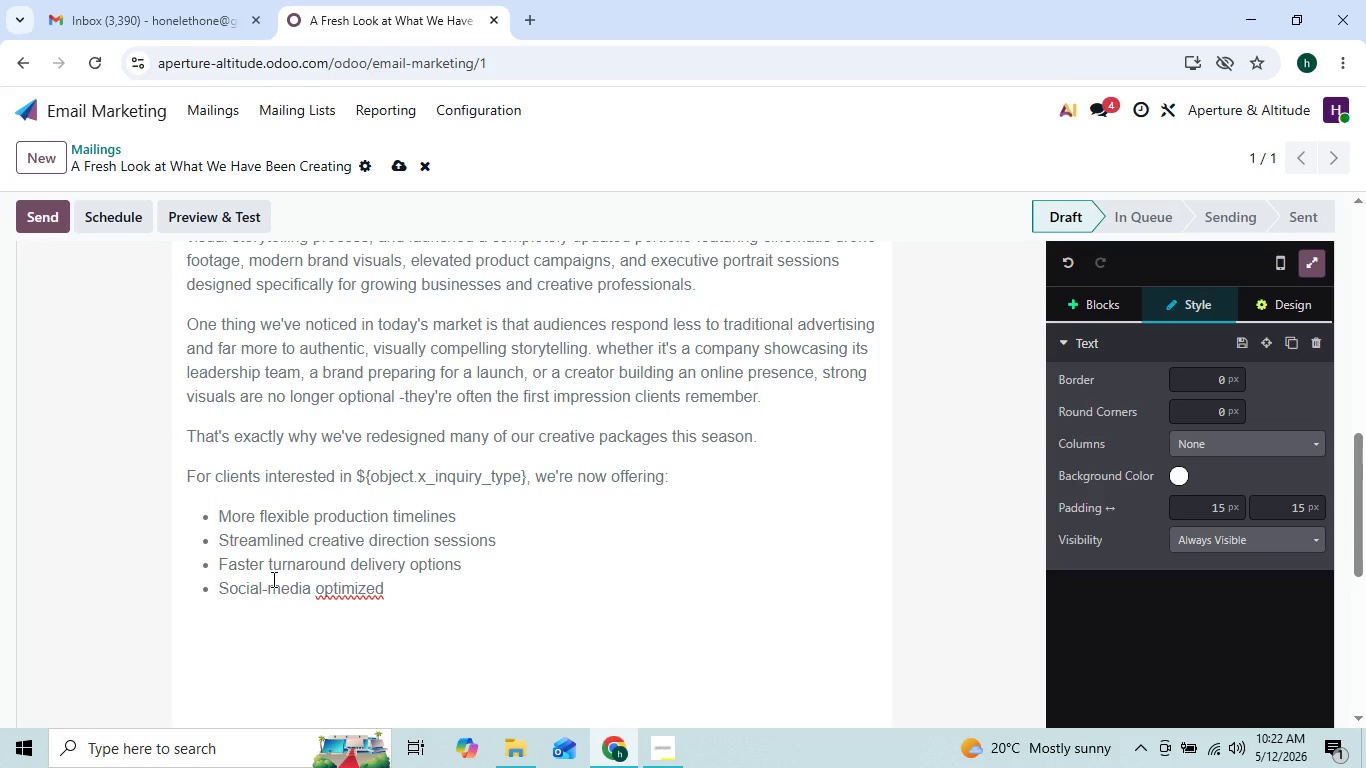 
key(ArrowRight)
 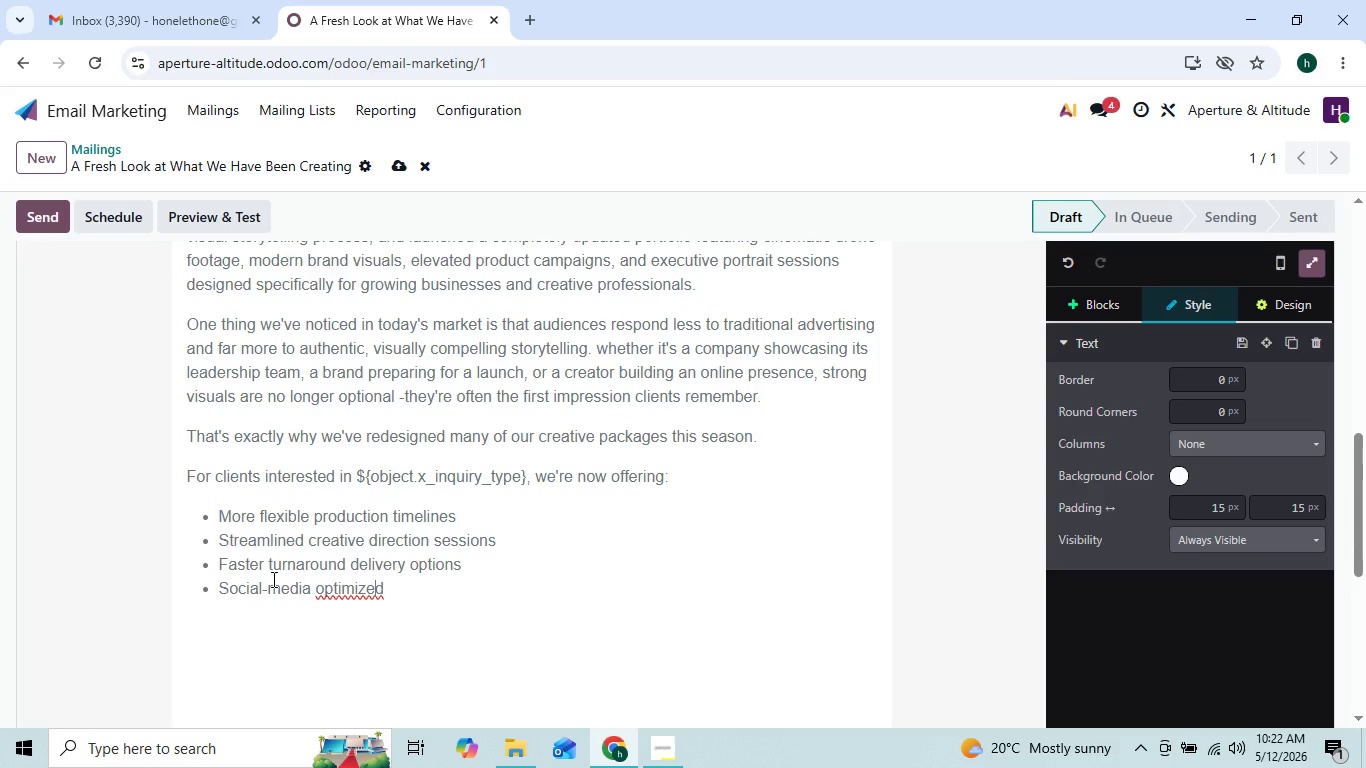 
key(ArrowRight)
 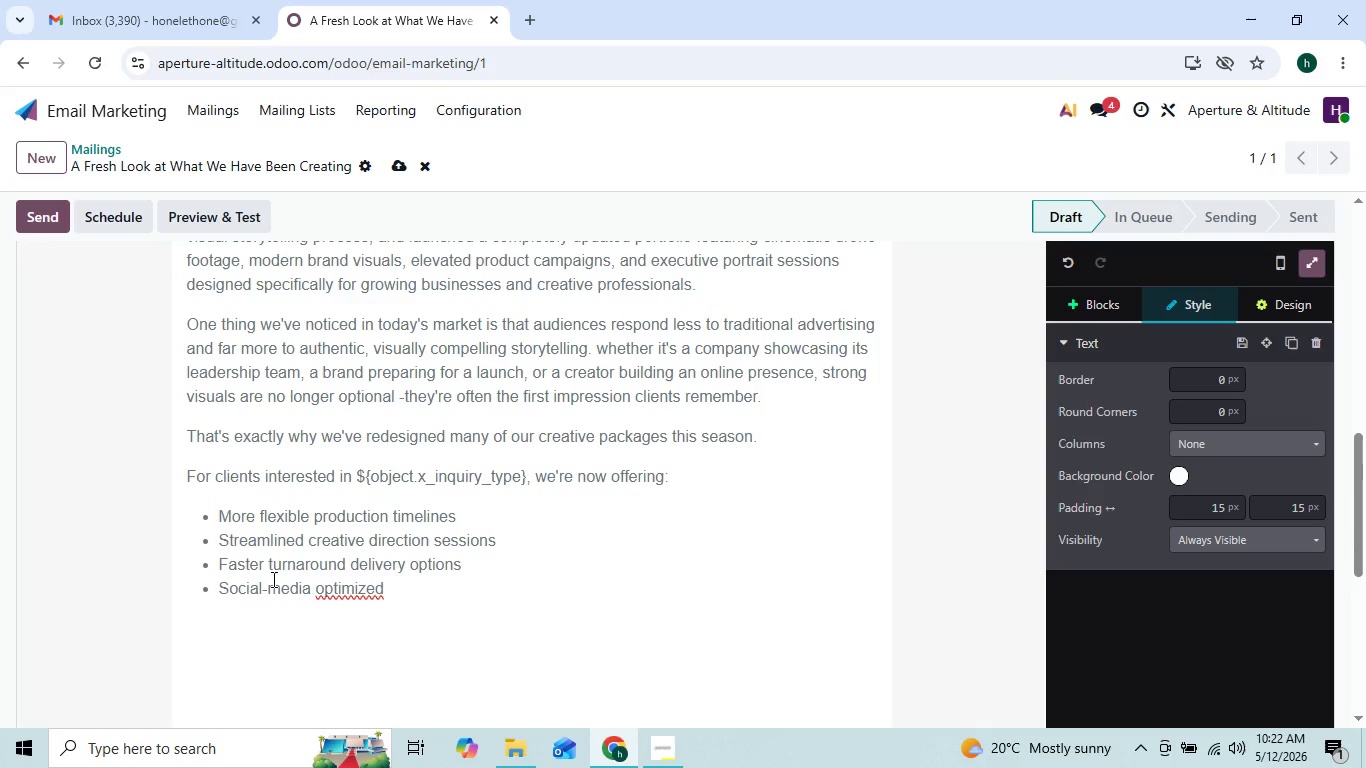 
key(ArrowRight)
 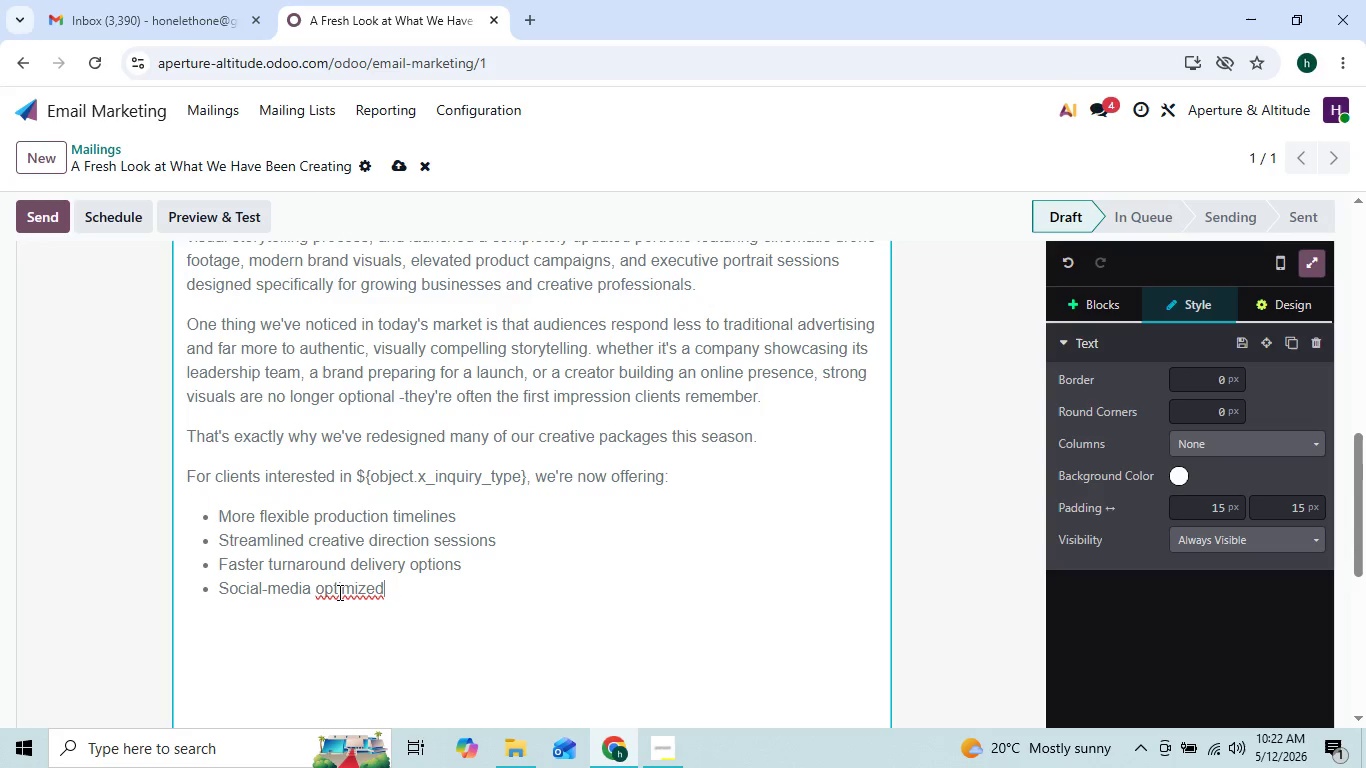 
right_click([338, 592])
 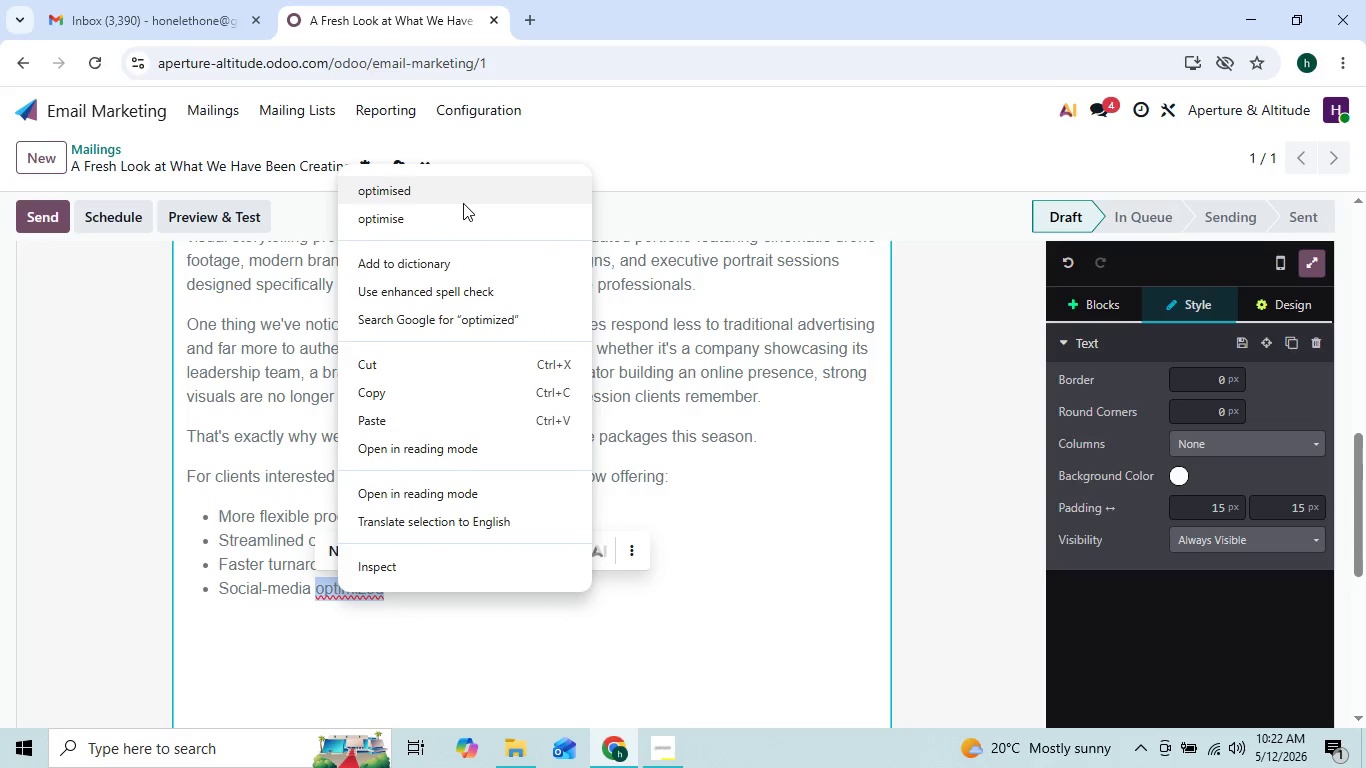 
left_click([466, 198])
 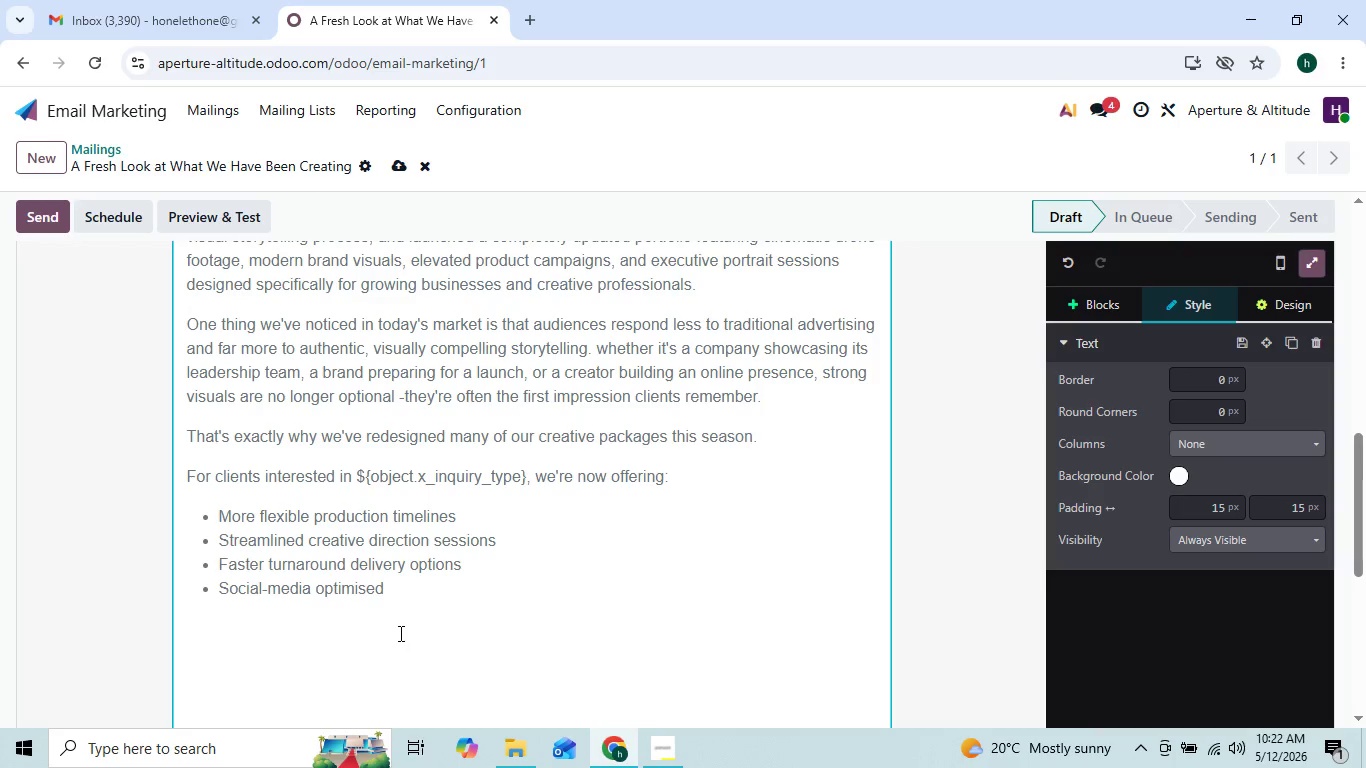 
type( edits)
 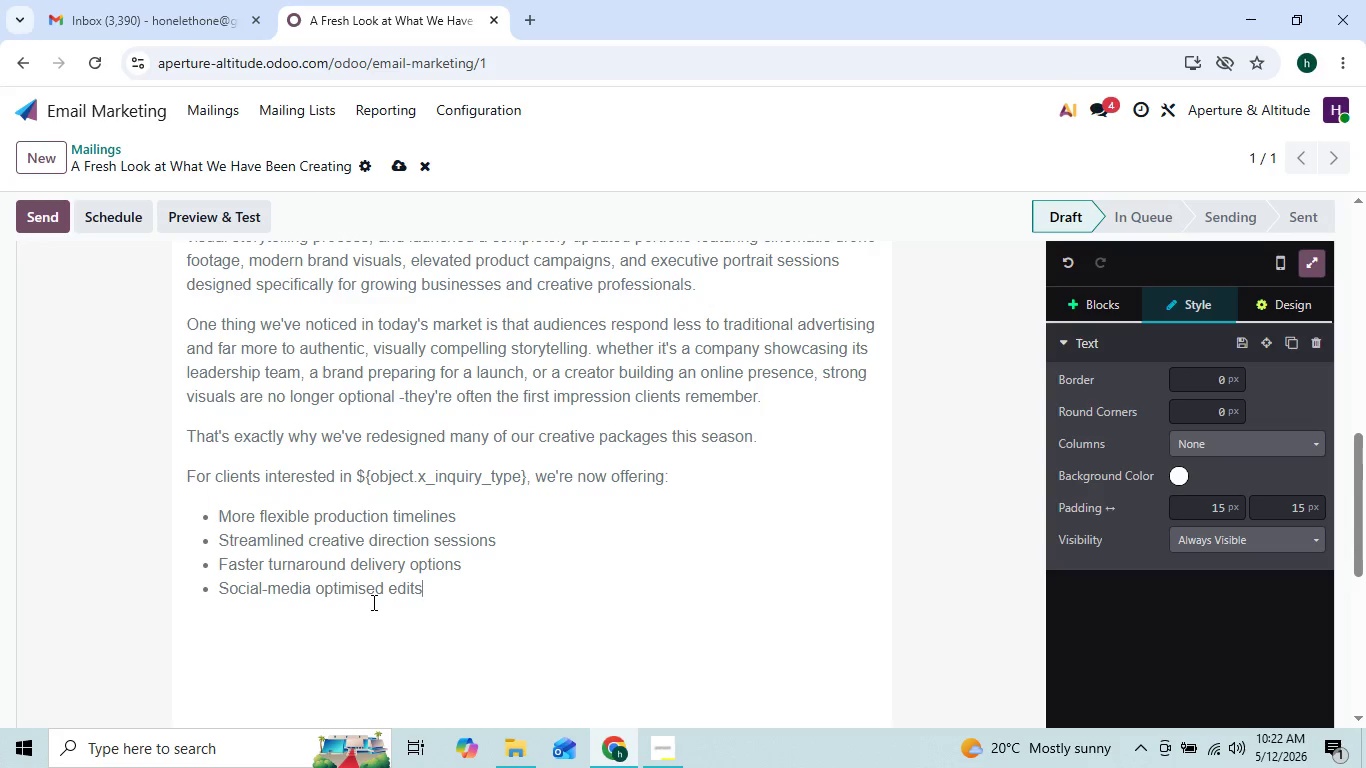 
key(Enter)
 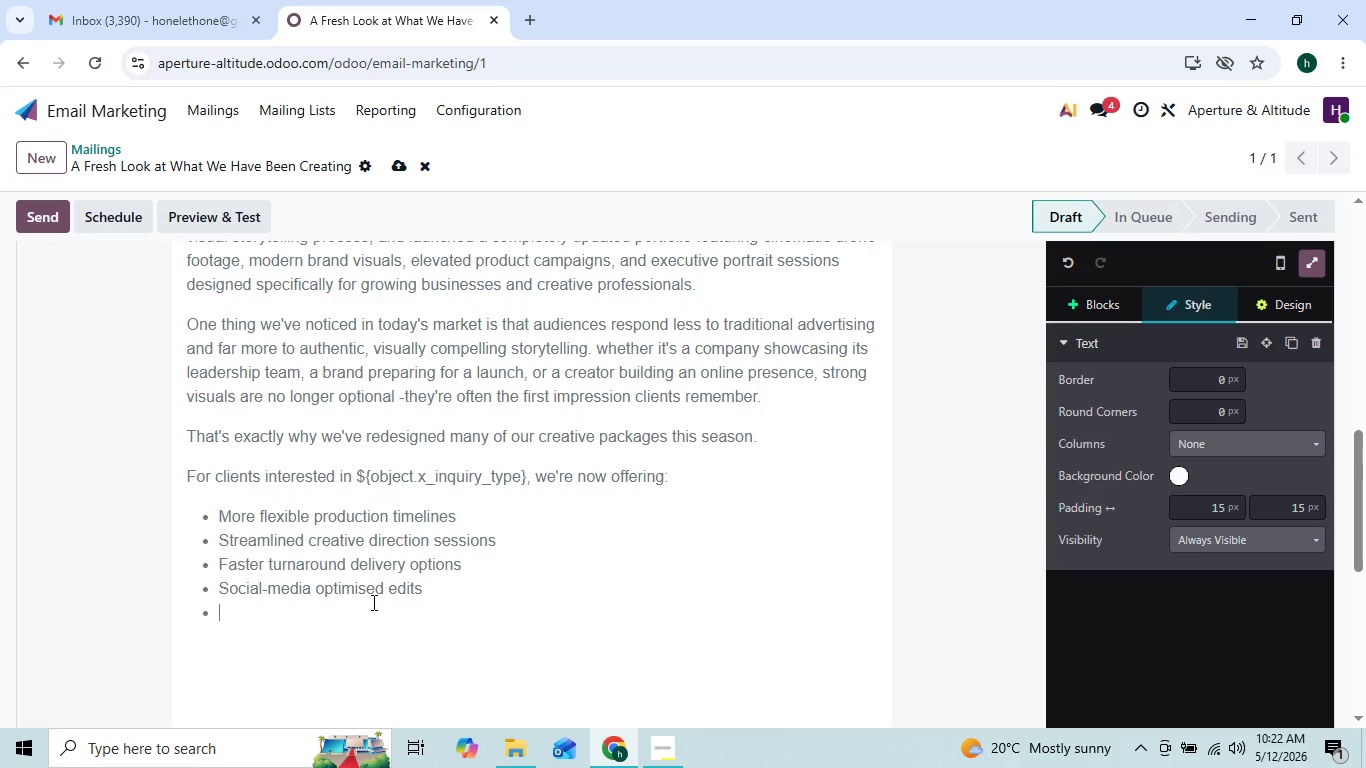 
type(Premium cinematic color gra)
 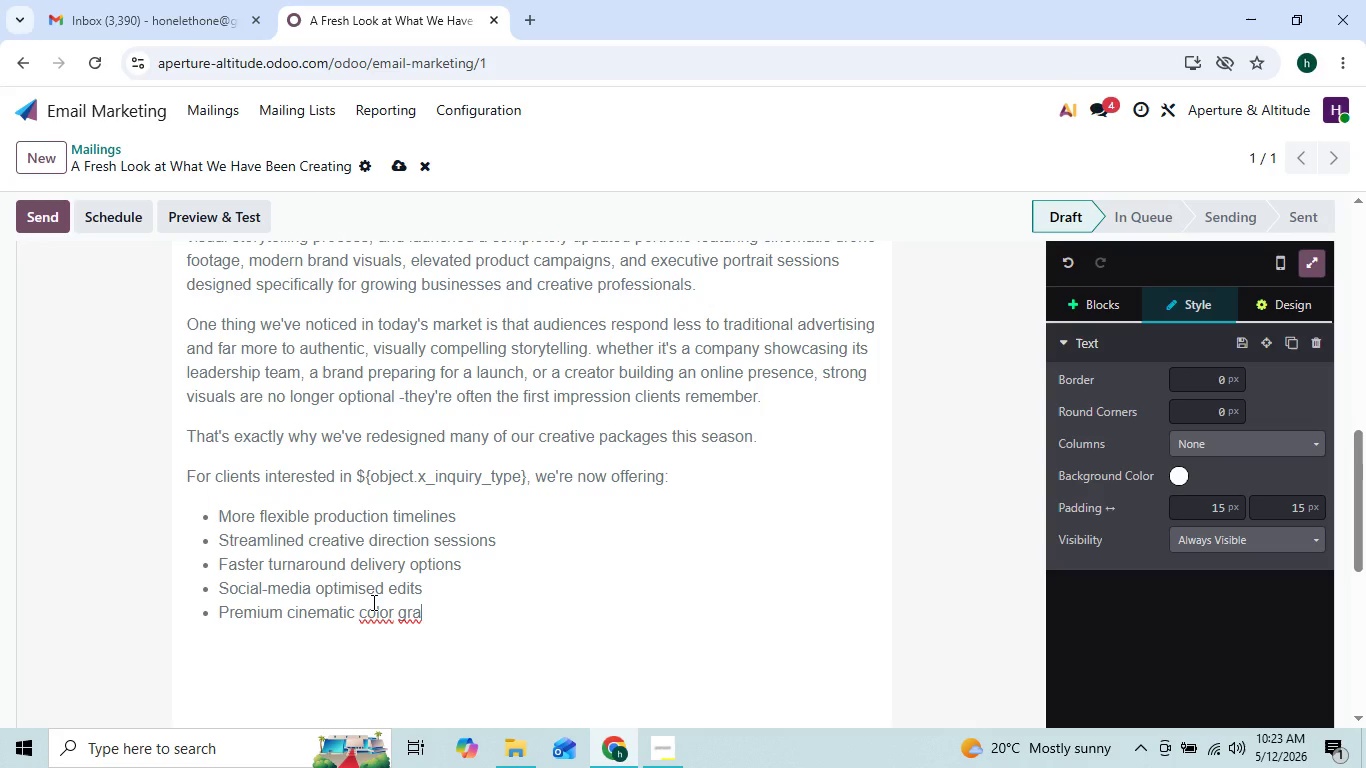 
key(ArrowLeft)
 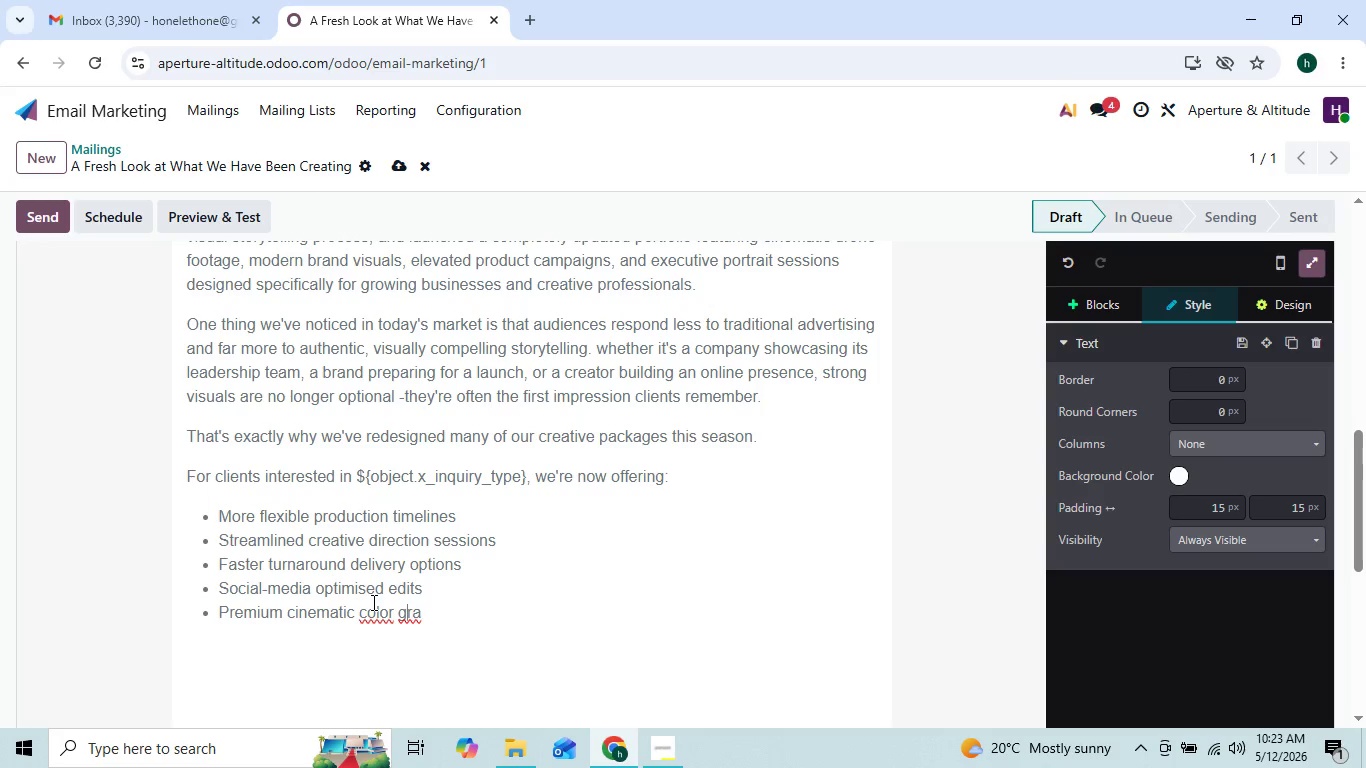 
key(ArrowLeft)
 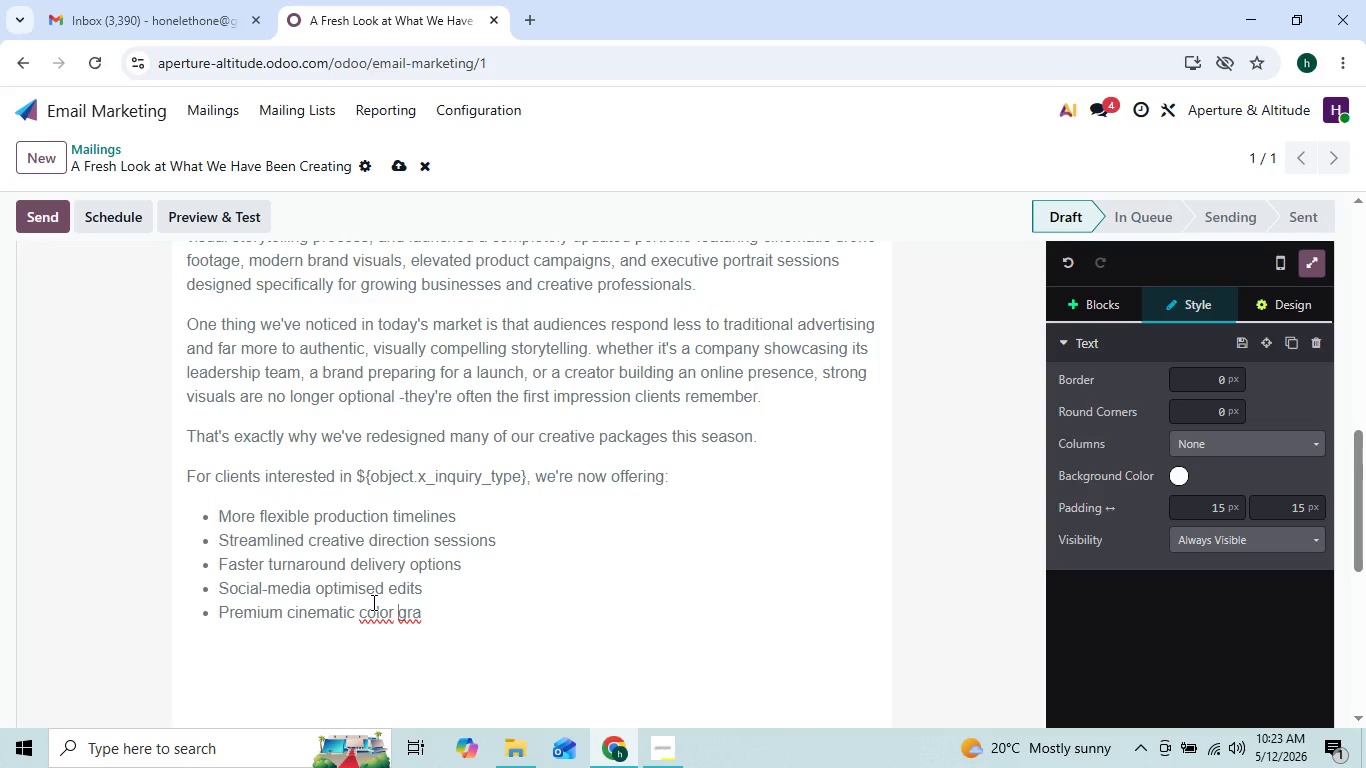 
key(ArrowLeft)
 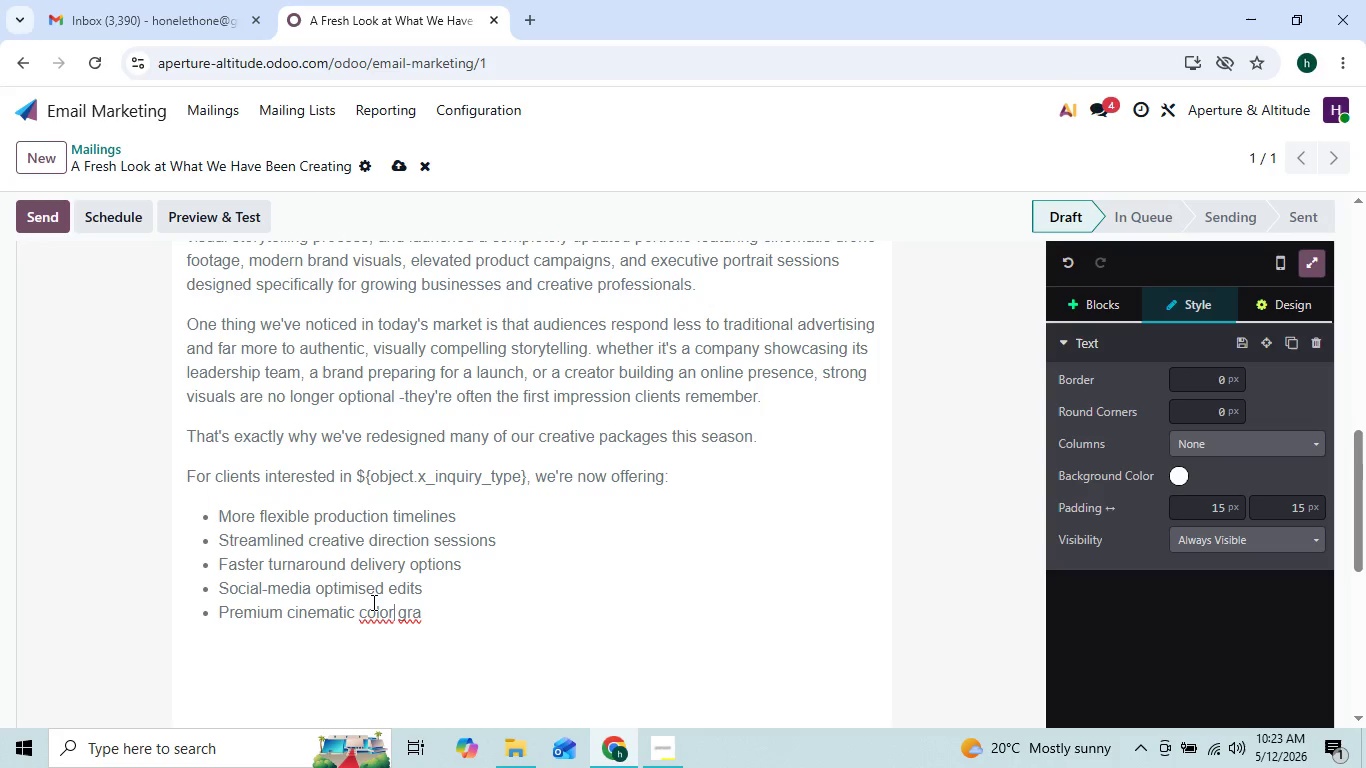 
key(ArrowLeft)
 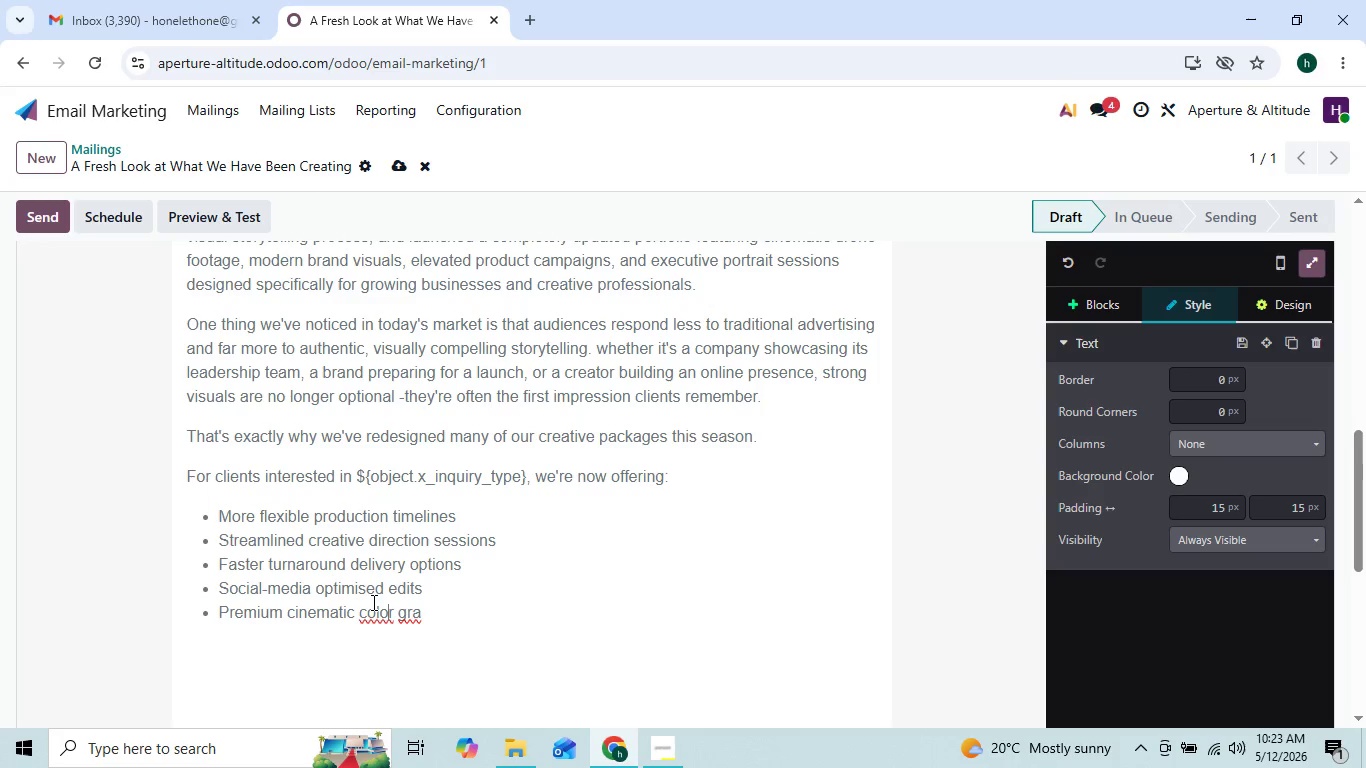 
key(ArrowLeft)
 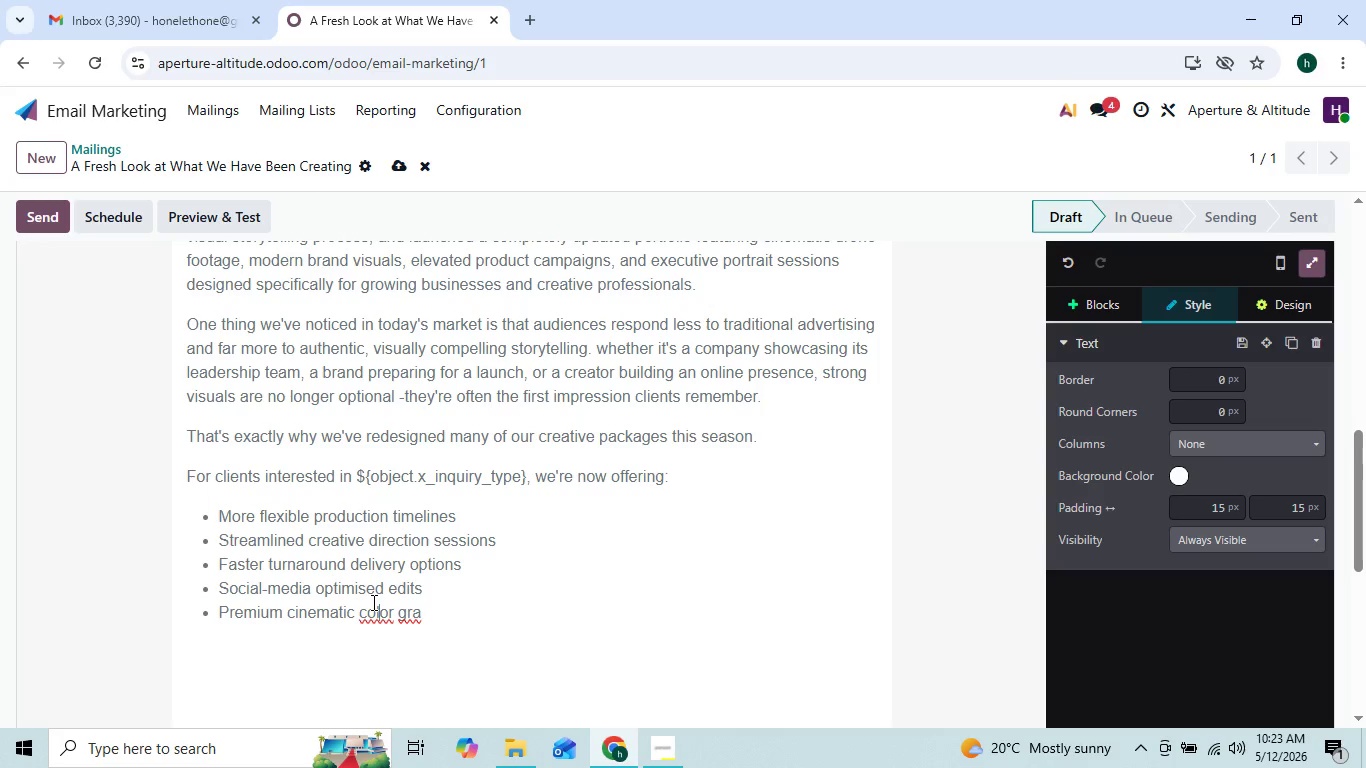 
key(ArrowLeft)
 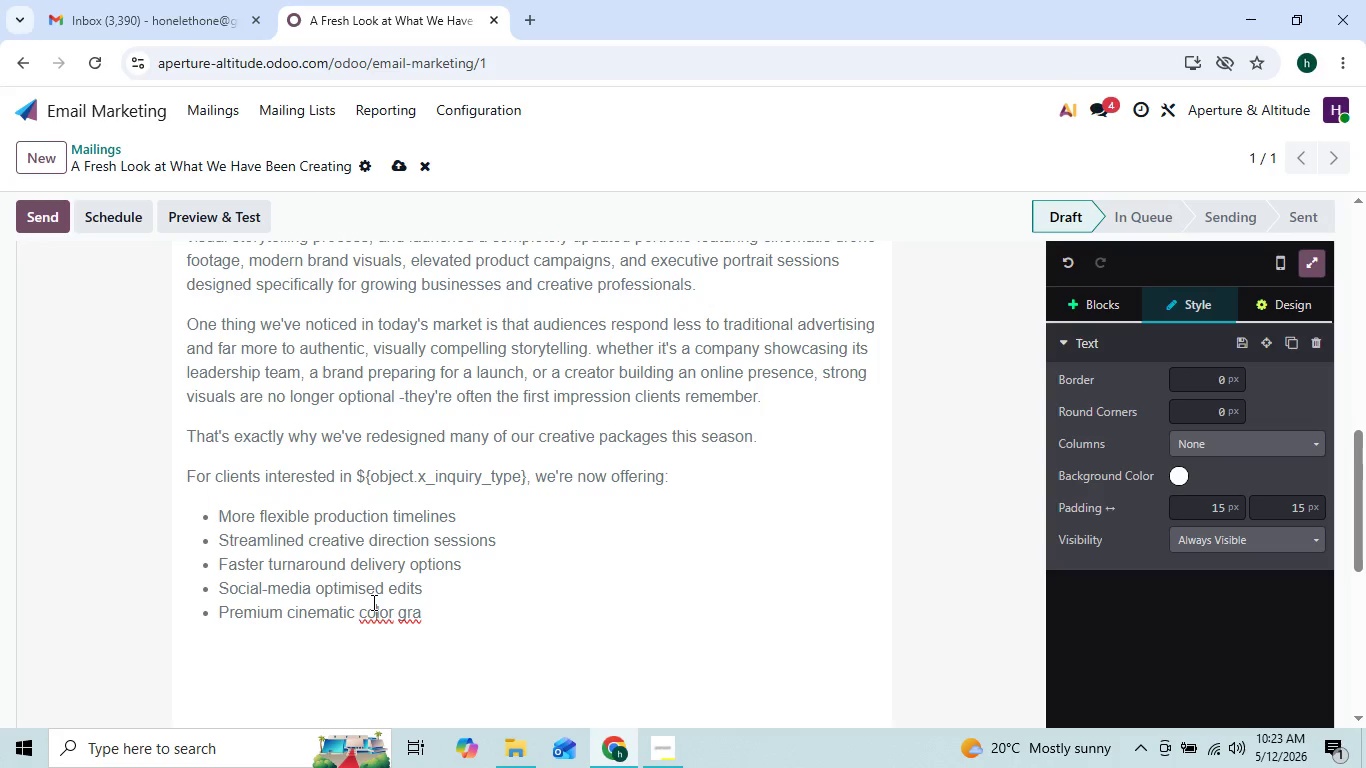 
key(ArrowLeft)
 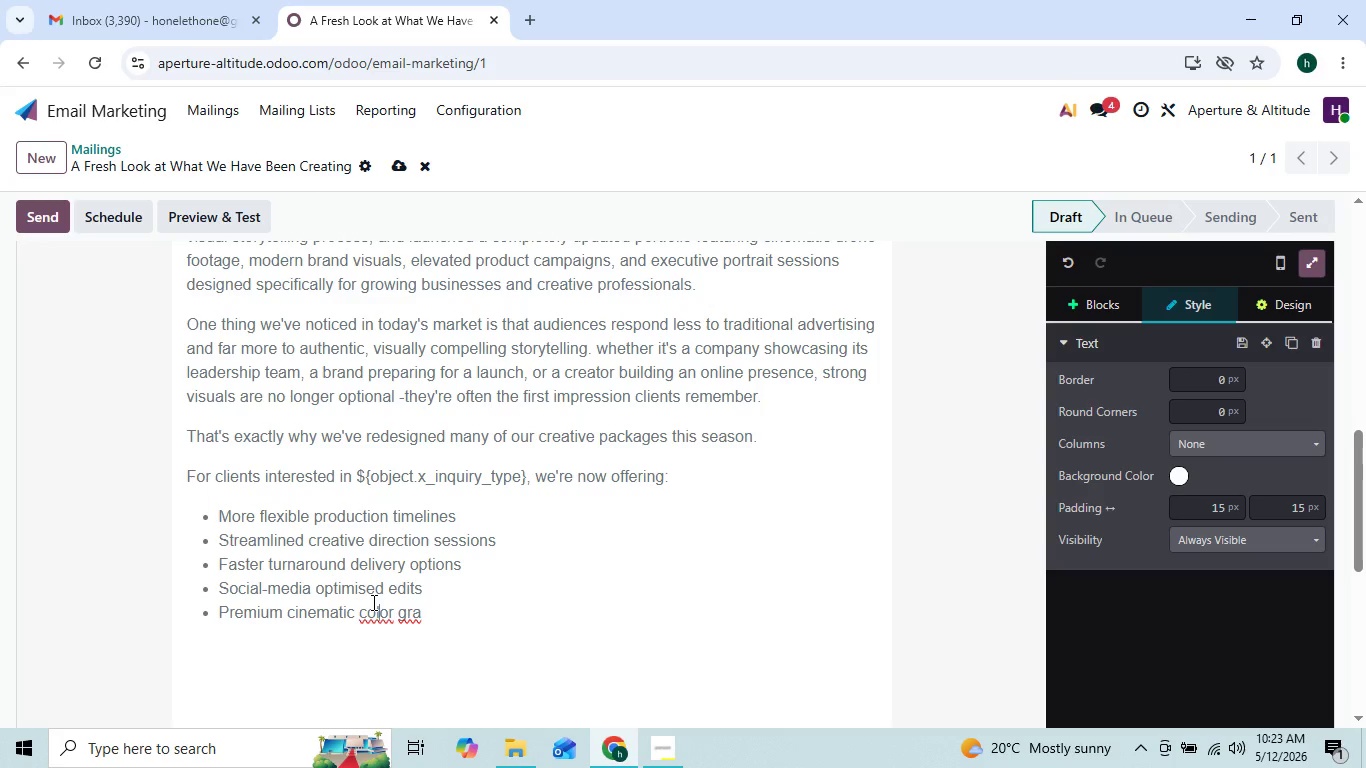 
key(ArrowRight)
 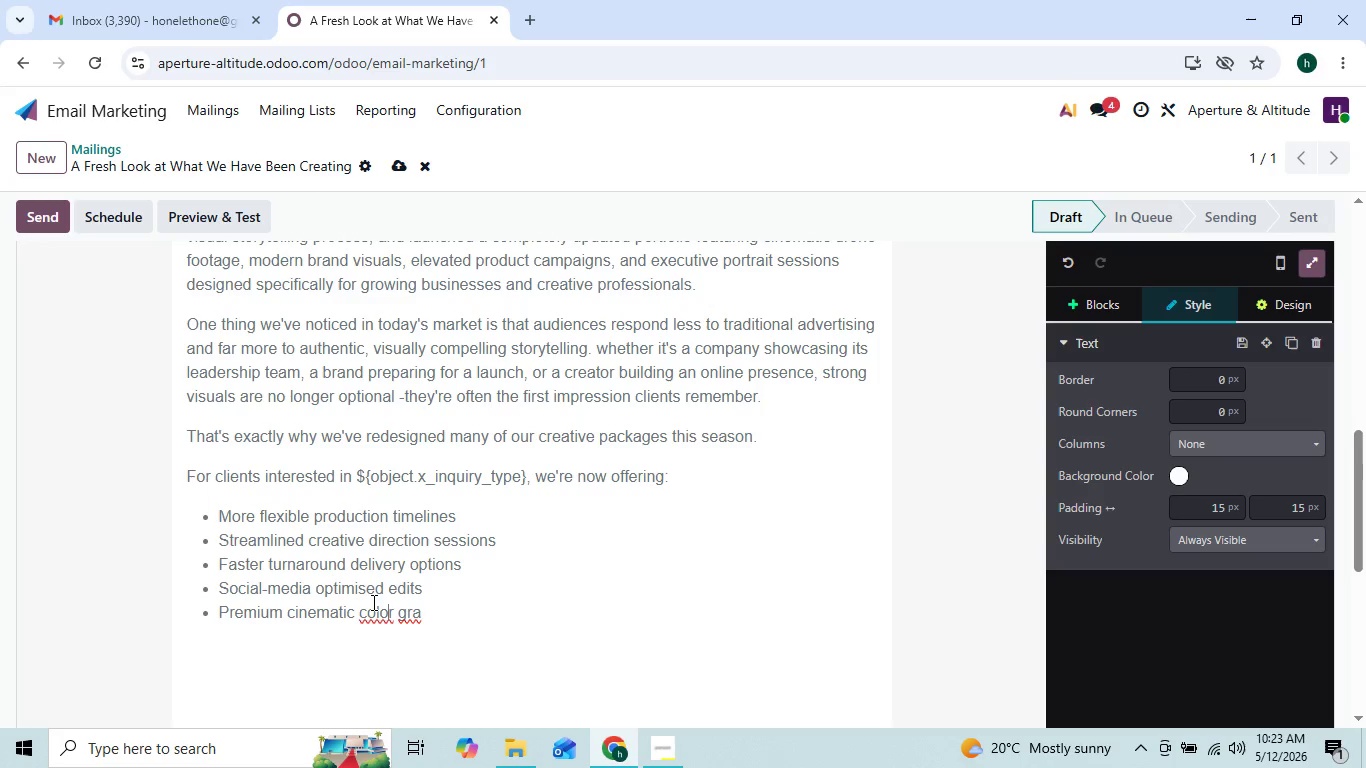 
key(ArrowRight)
 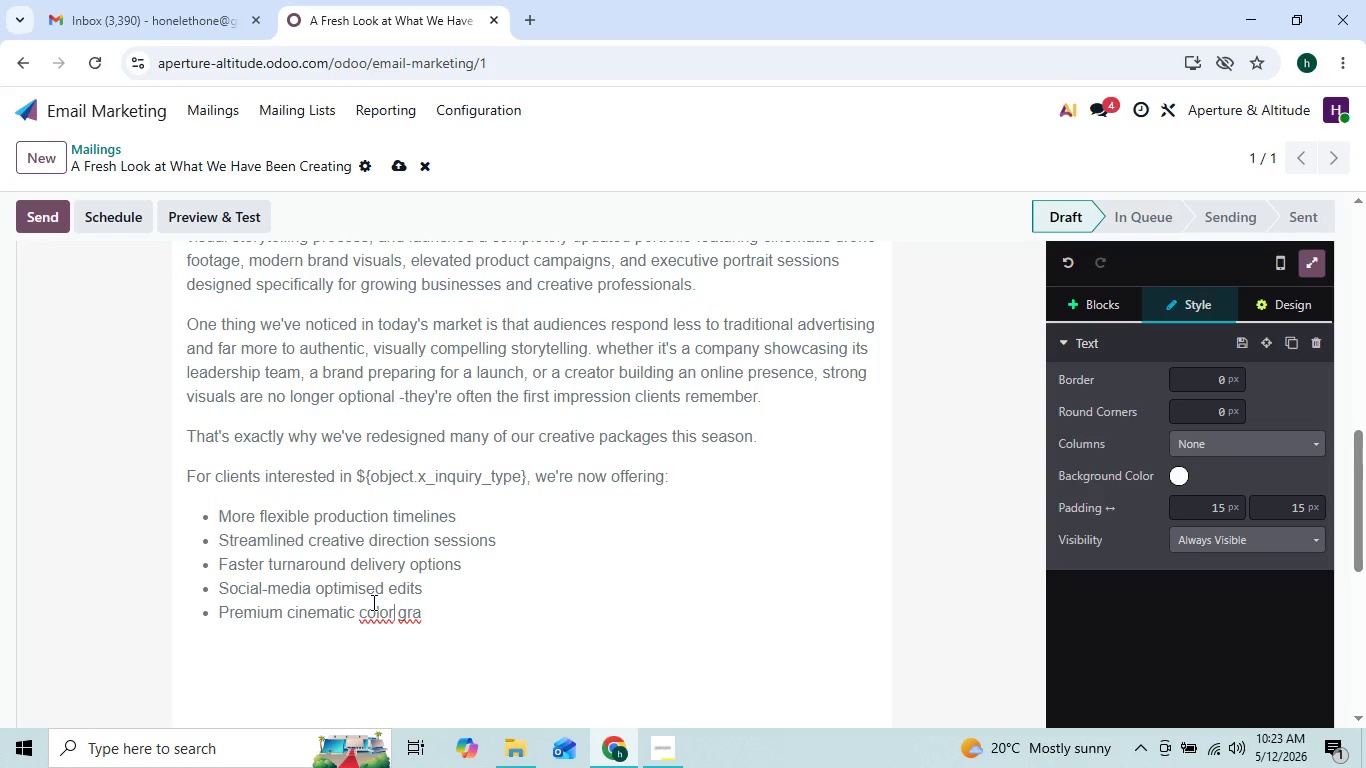 
key(ArrowRight)
 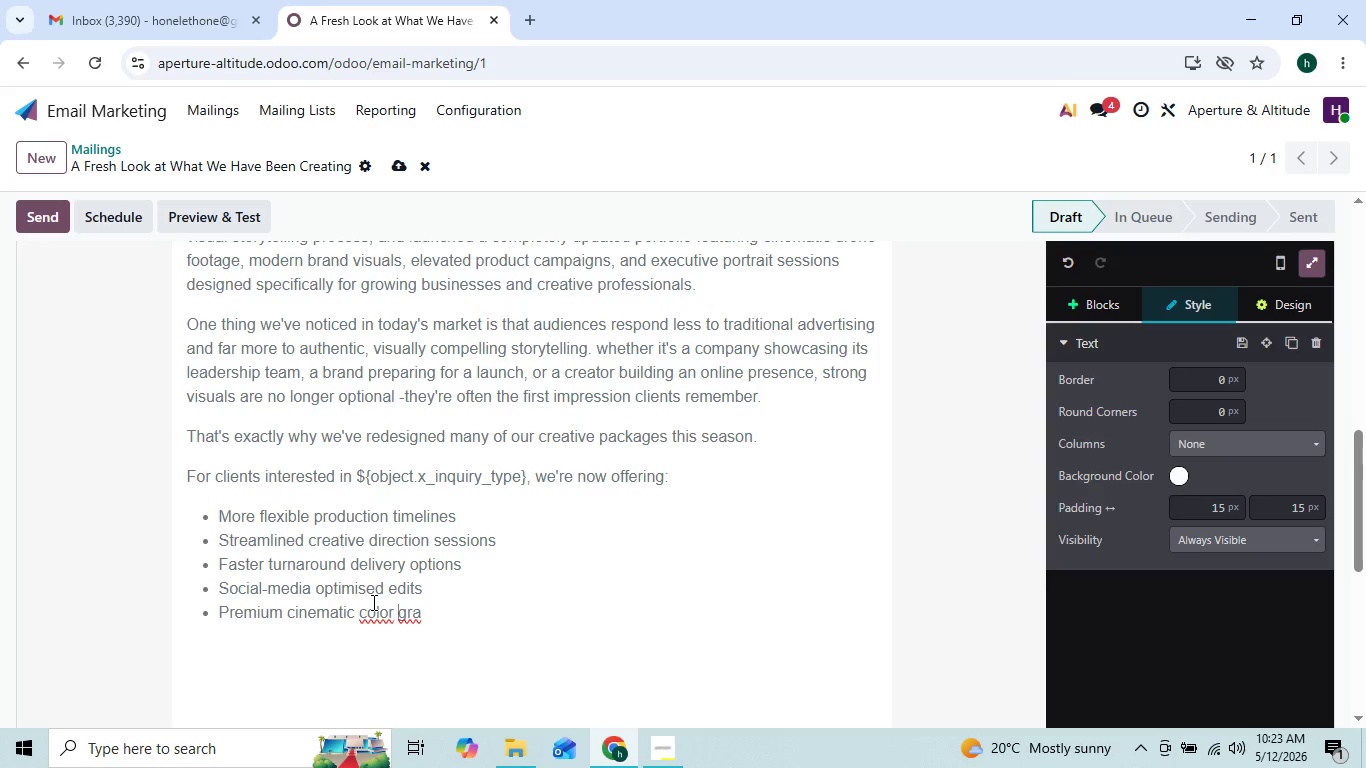 
key(ArrowRight)
 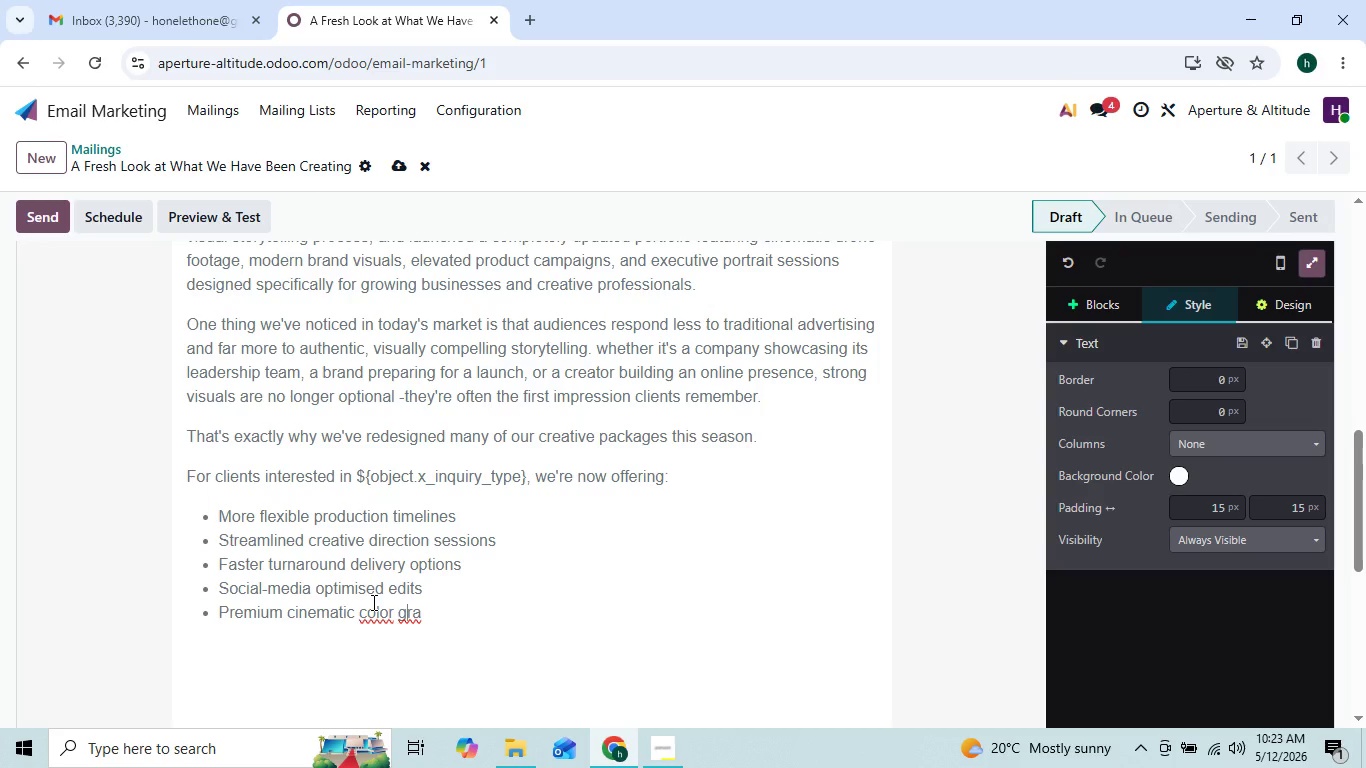 
key(ArrowRight)
 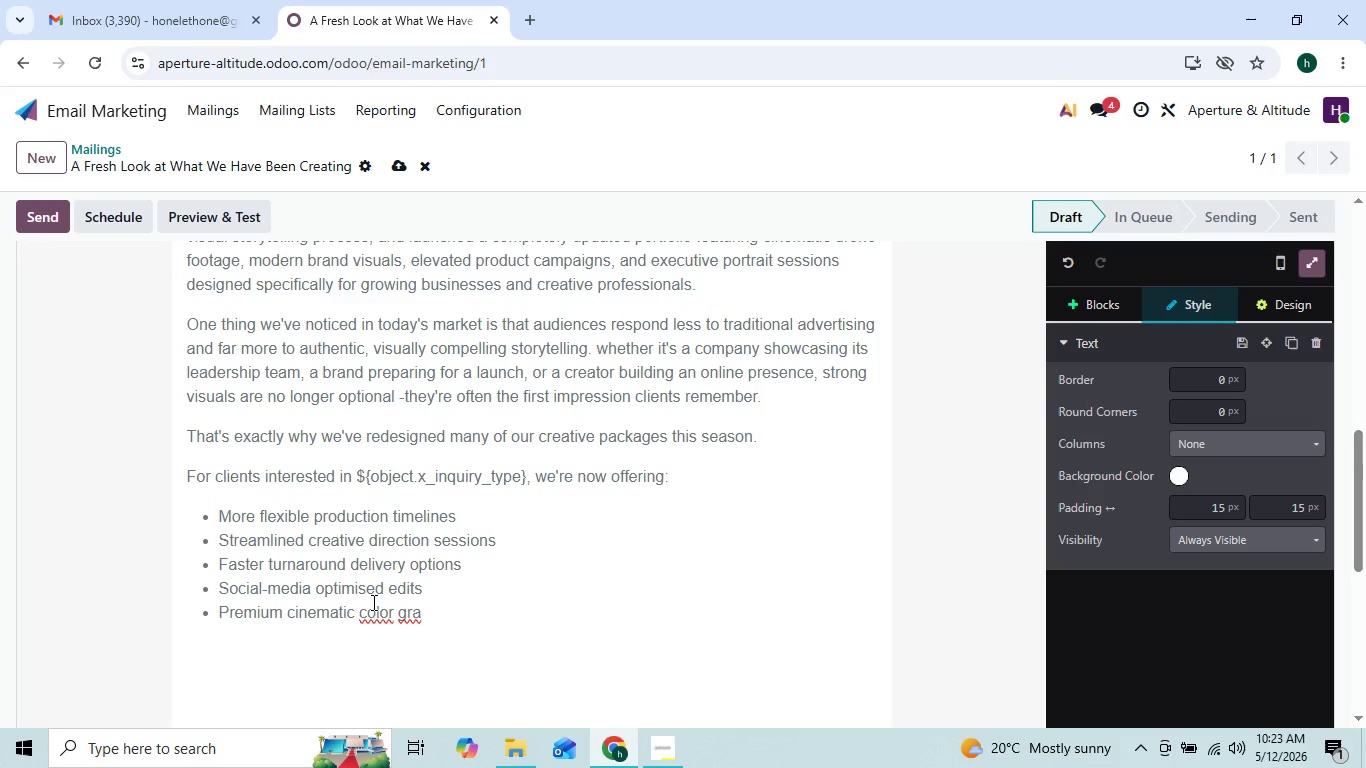 
key(ArrowLeft)
 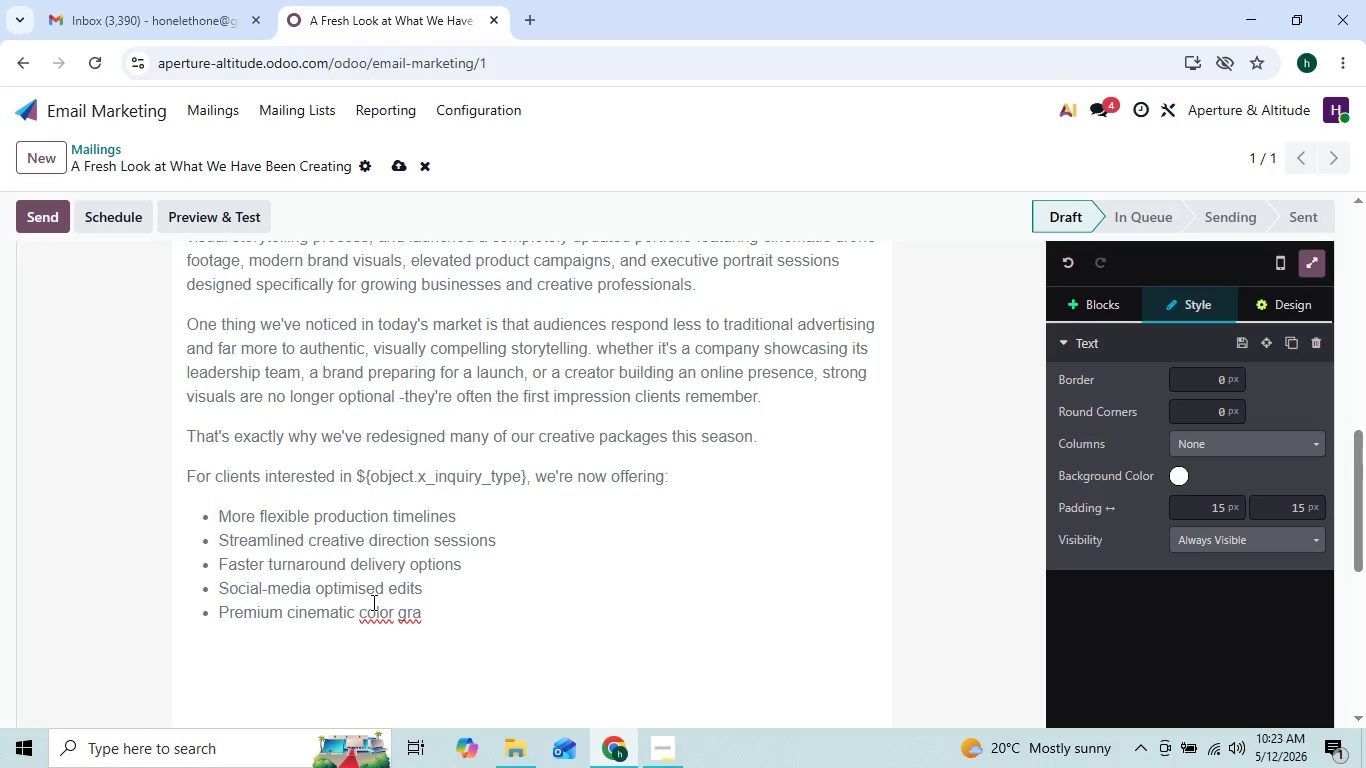 
key(ArrowRight)
 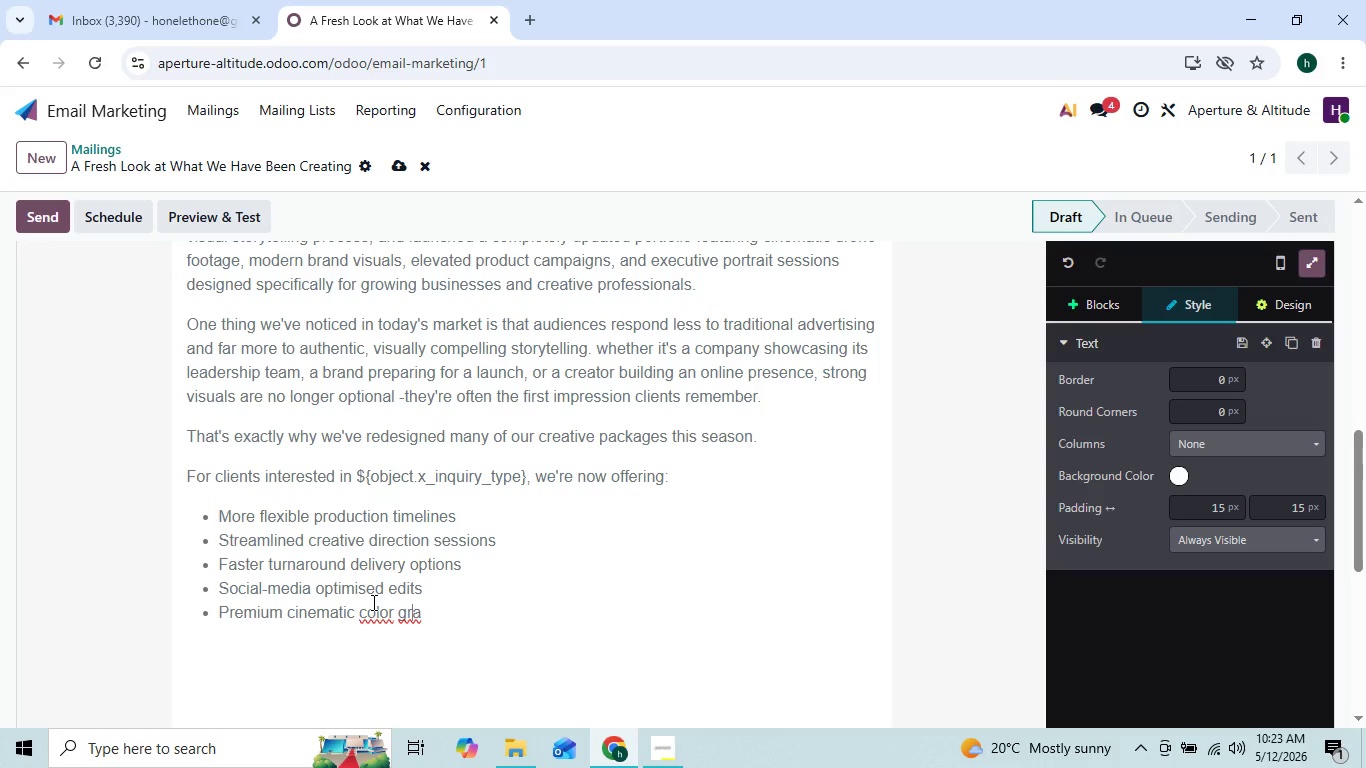 
key(ArrowRight)
 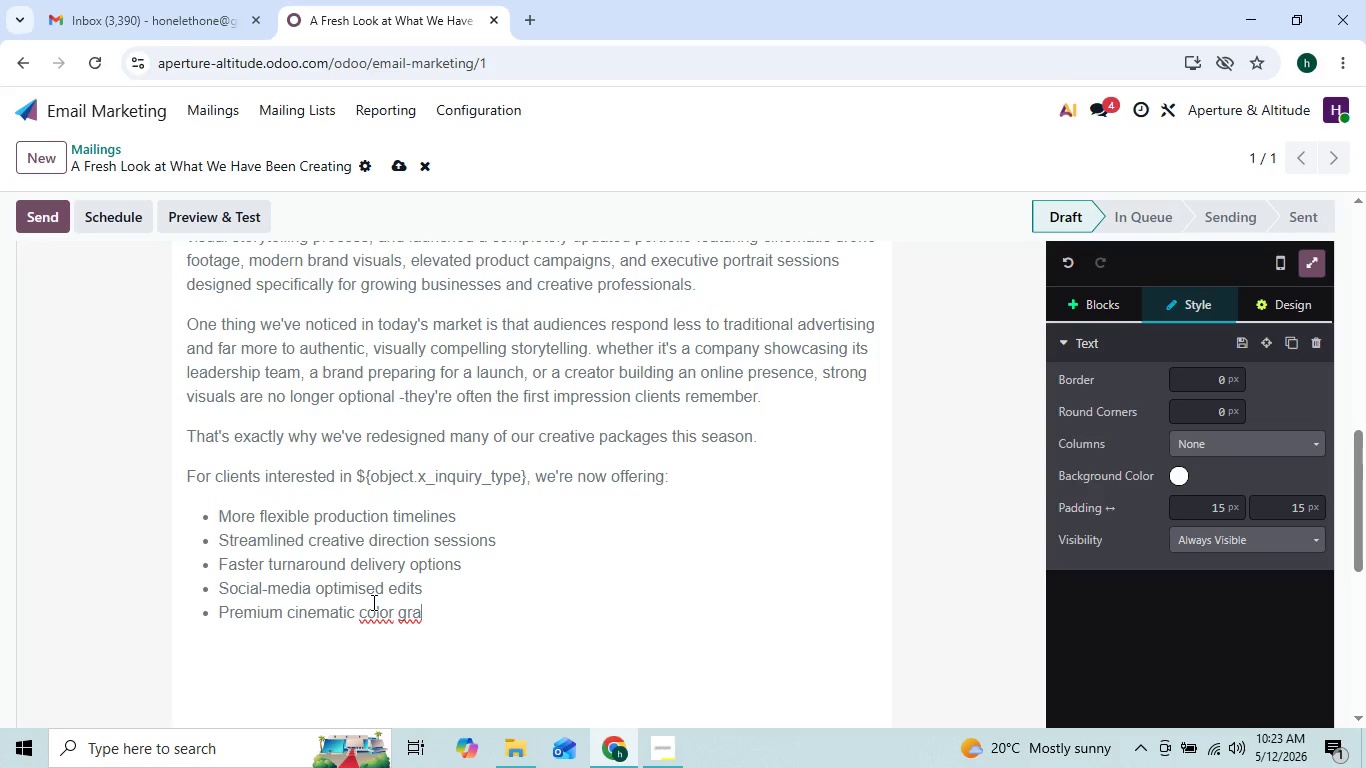 
key(ArrowRight)
 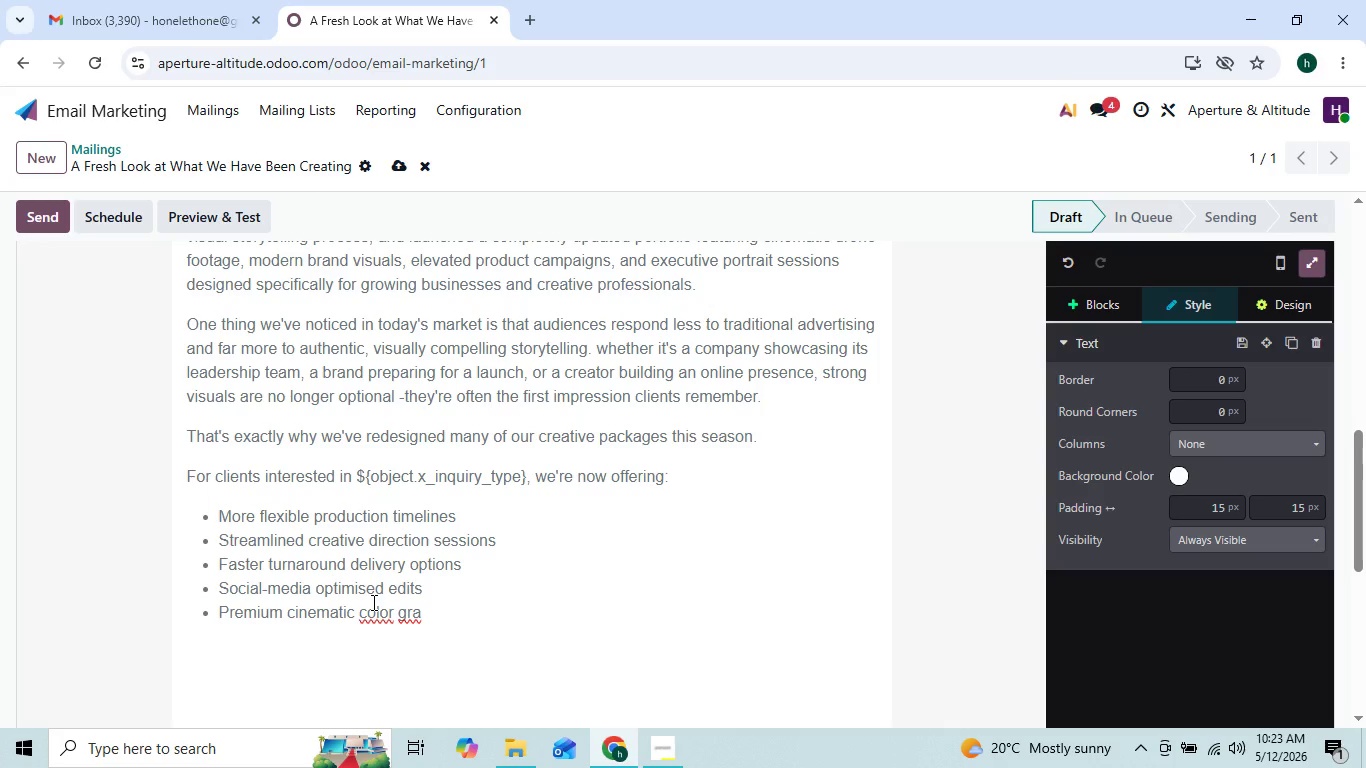 
key(ArrowLeft)
 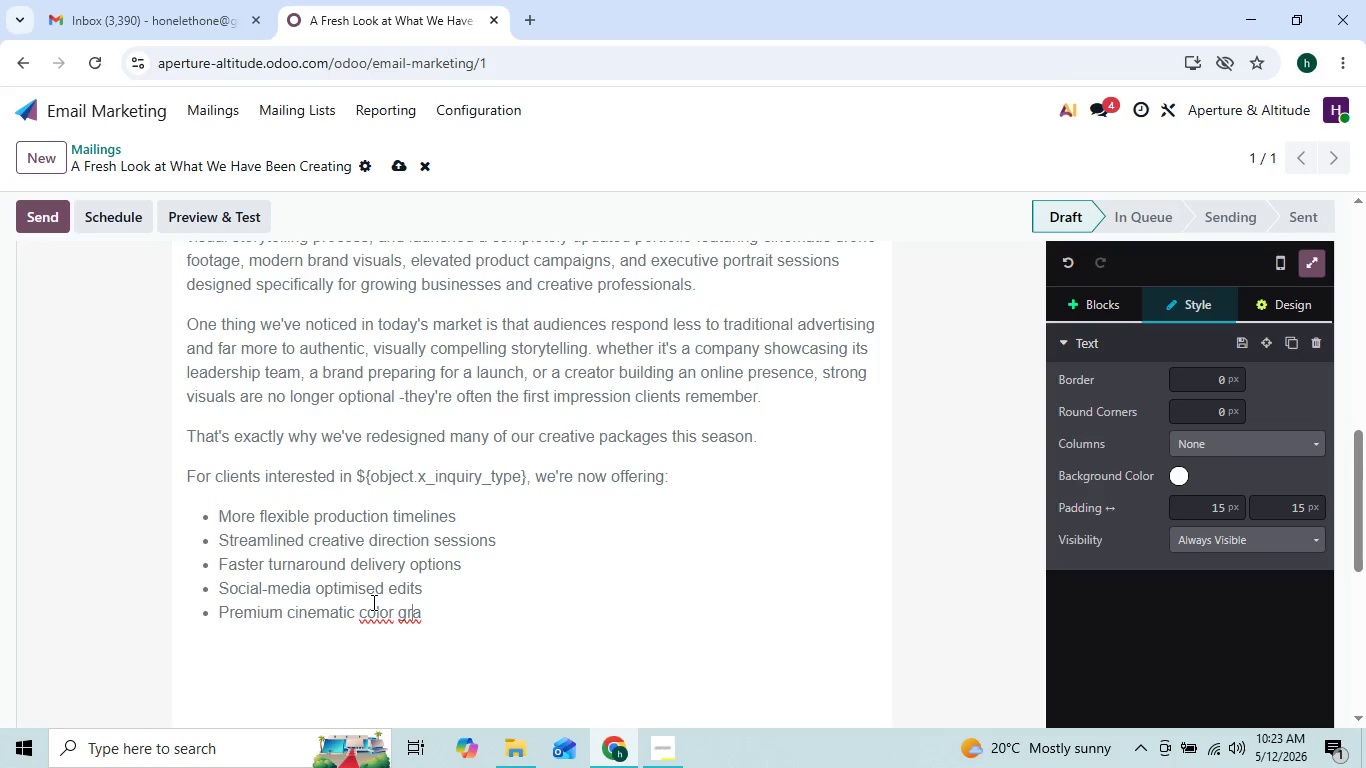 
key(ArrowRight)
 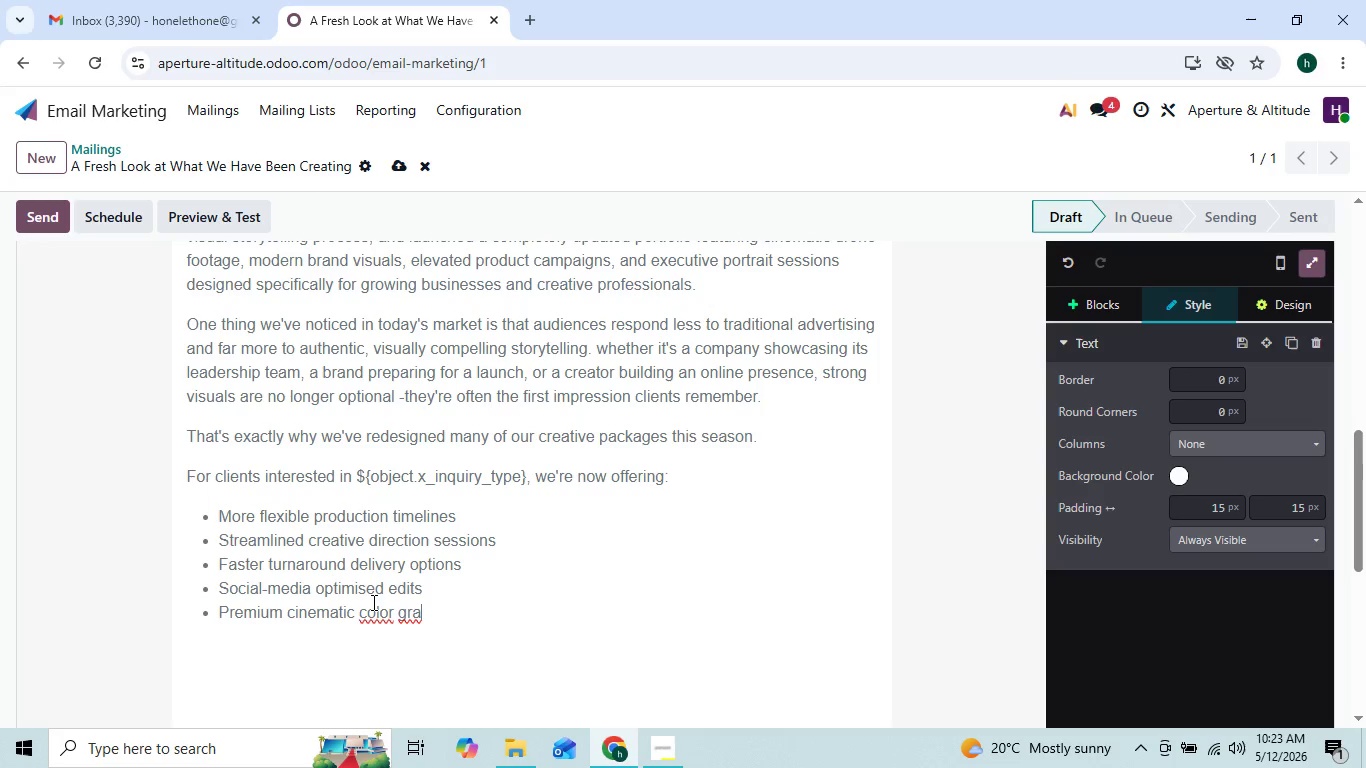 
key(ArrowLeft)
 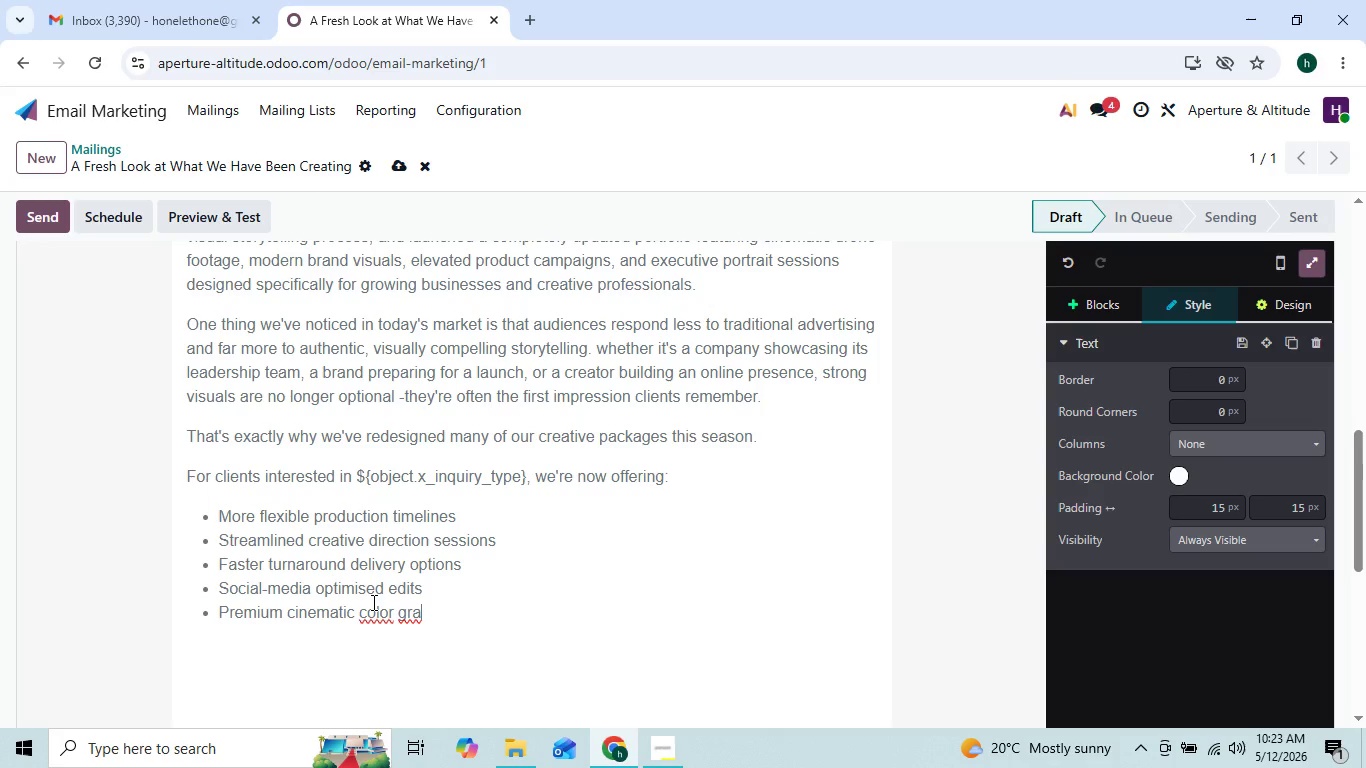 
key(ArrowRight)
 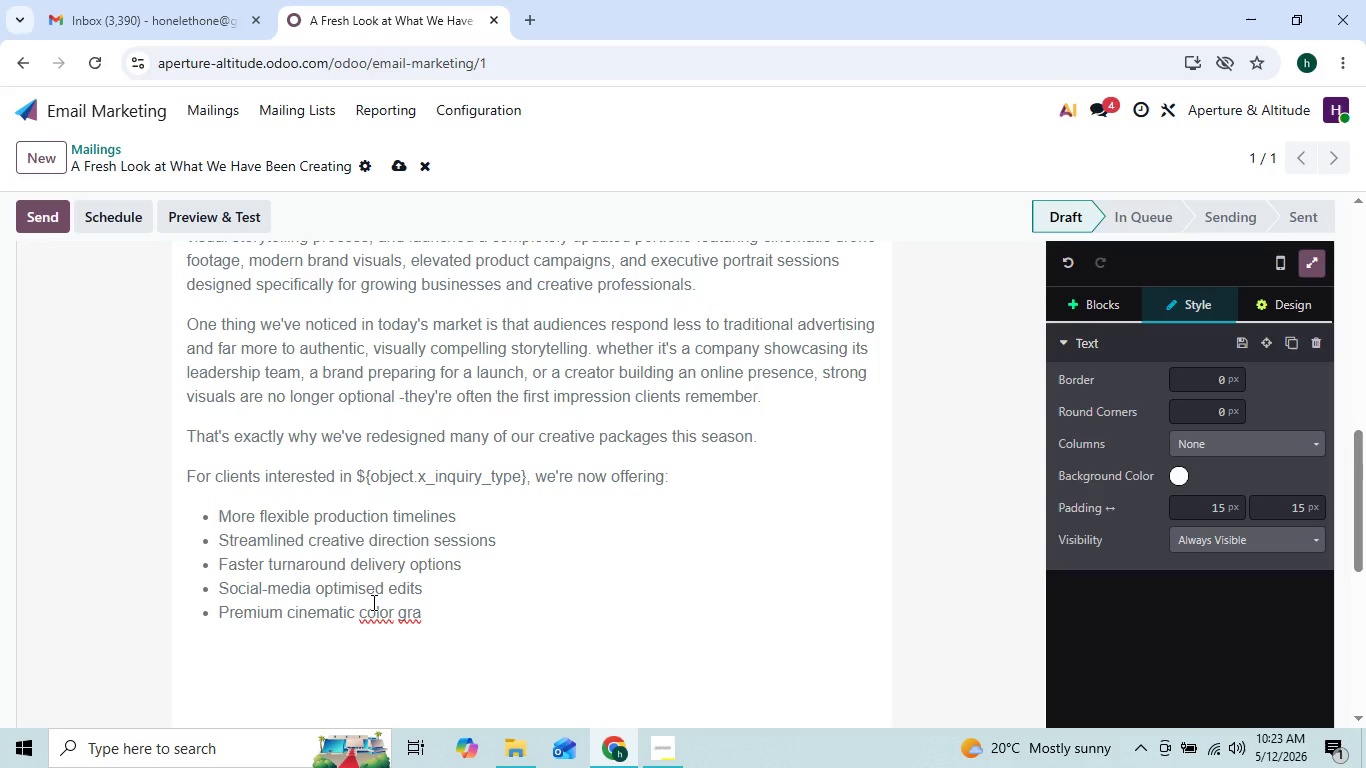 
type(ing and retouching)
 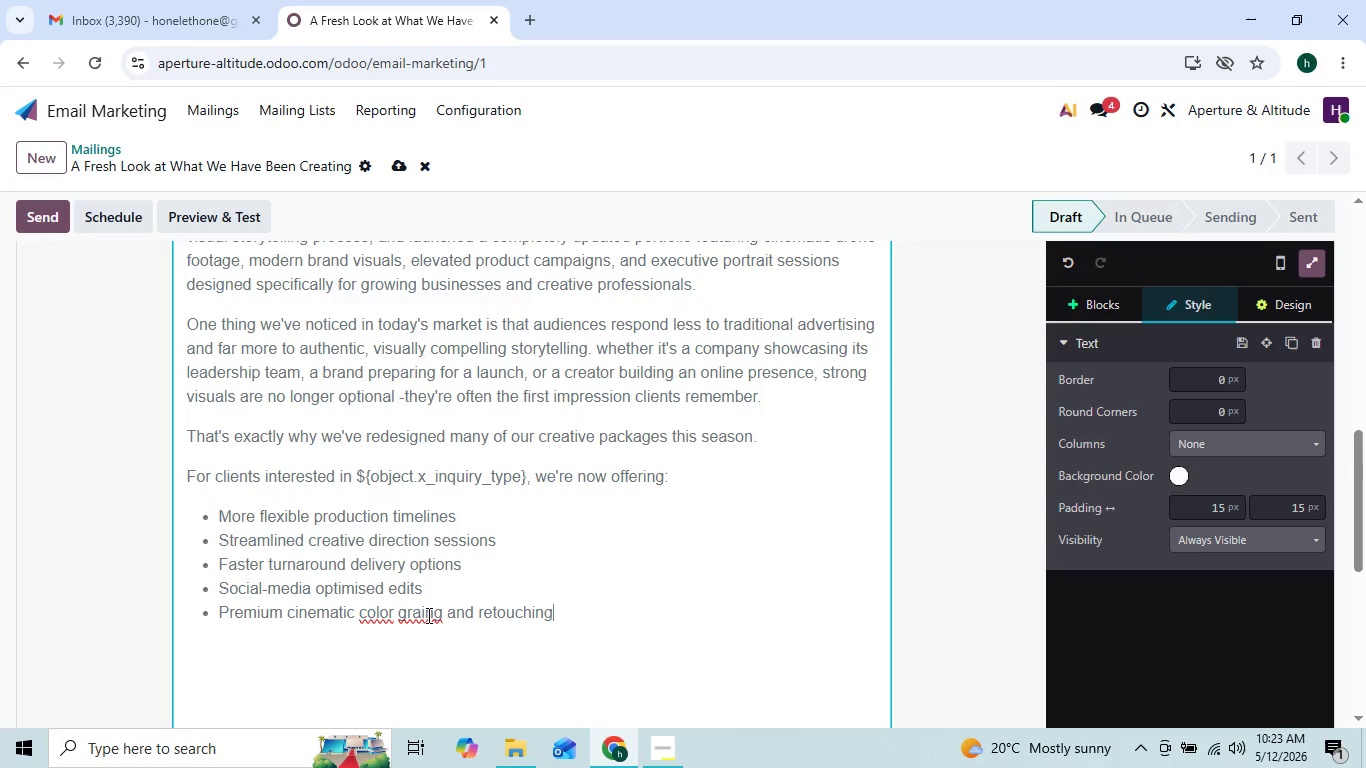 
right_click([427, 616])
 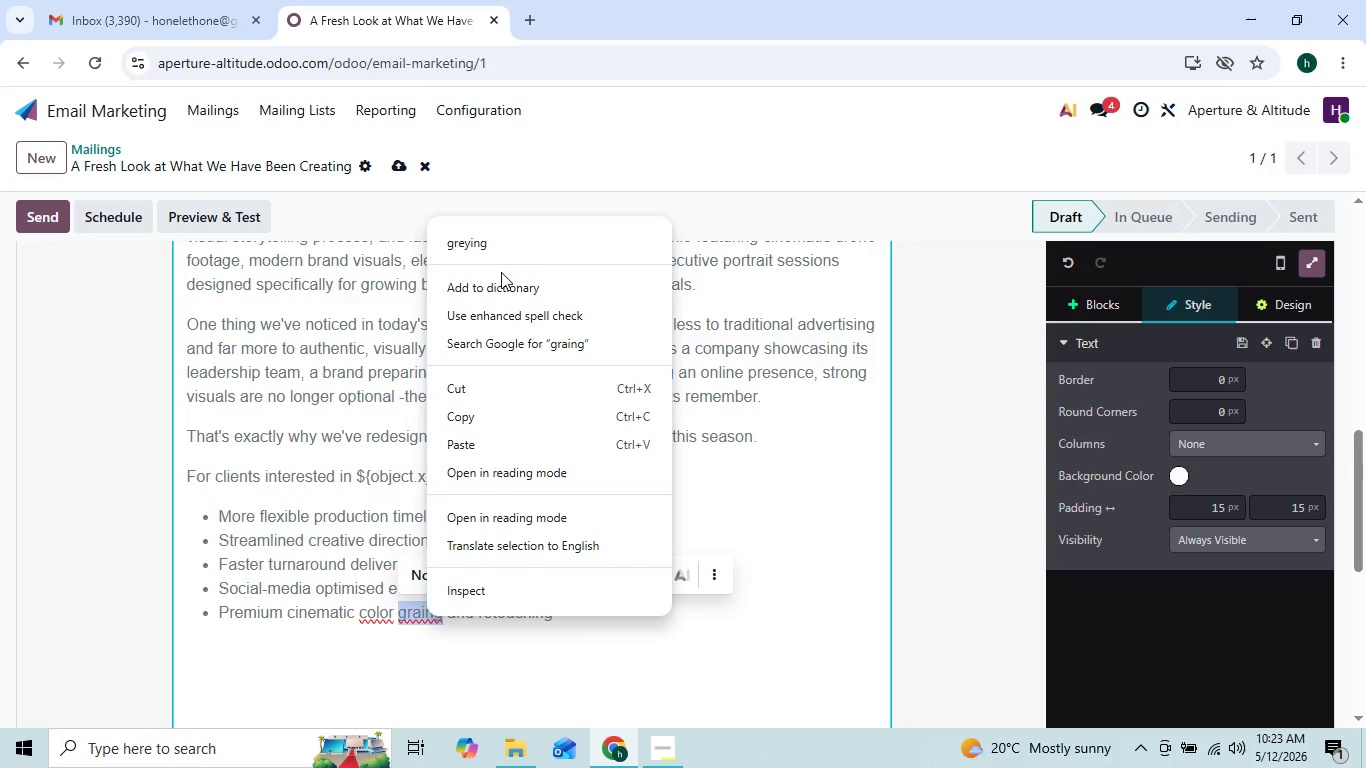 
left_click([517, 245])
 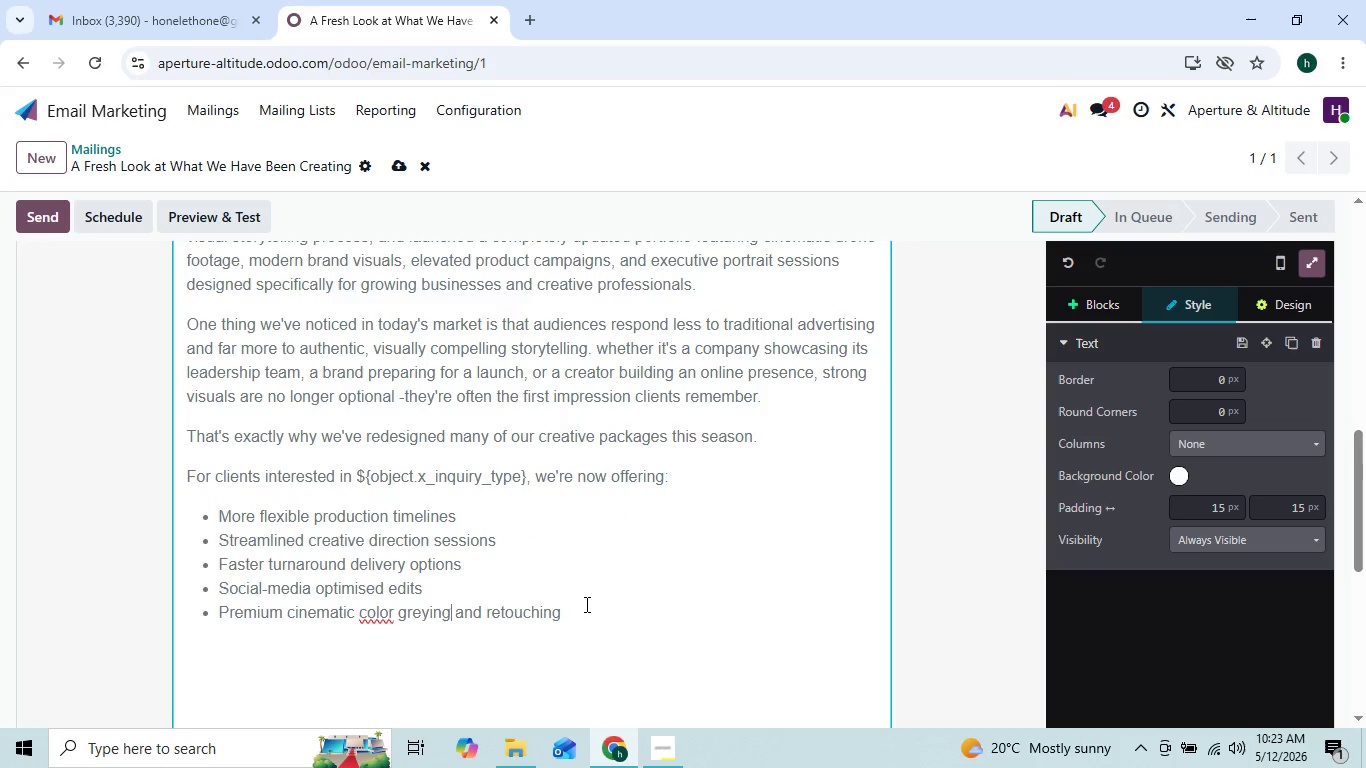 
left_click([579, 599])
 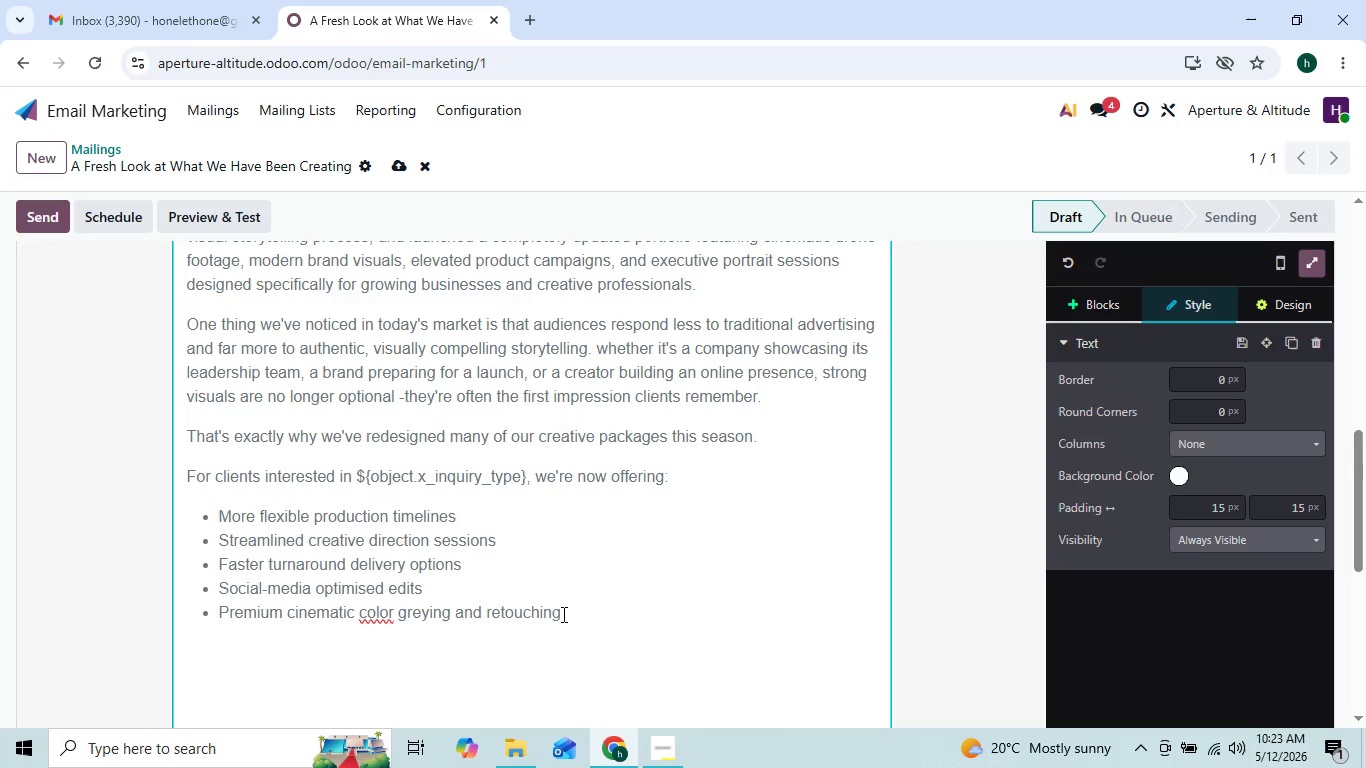 
left_click([562, 615])
 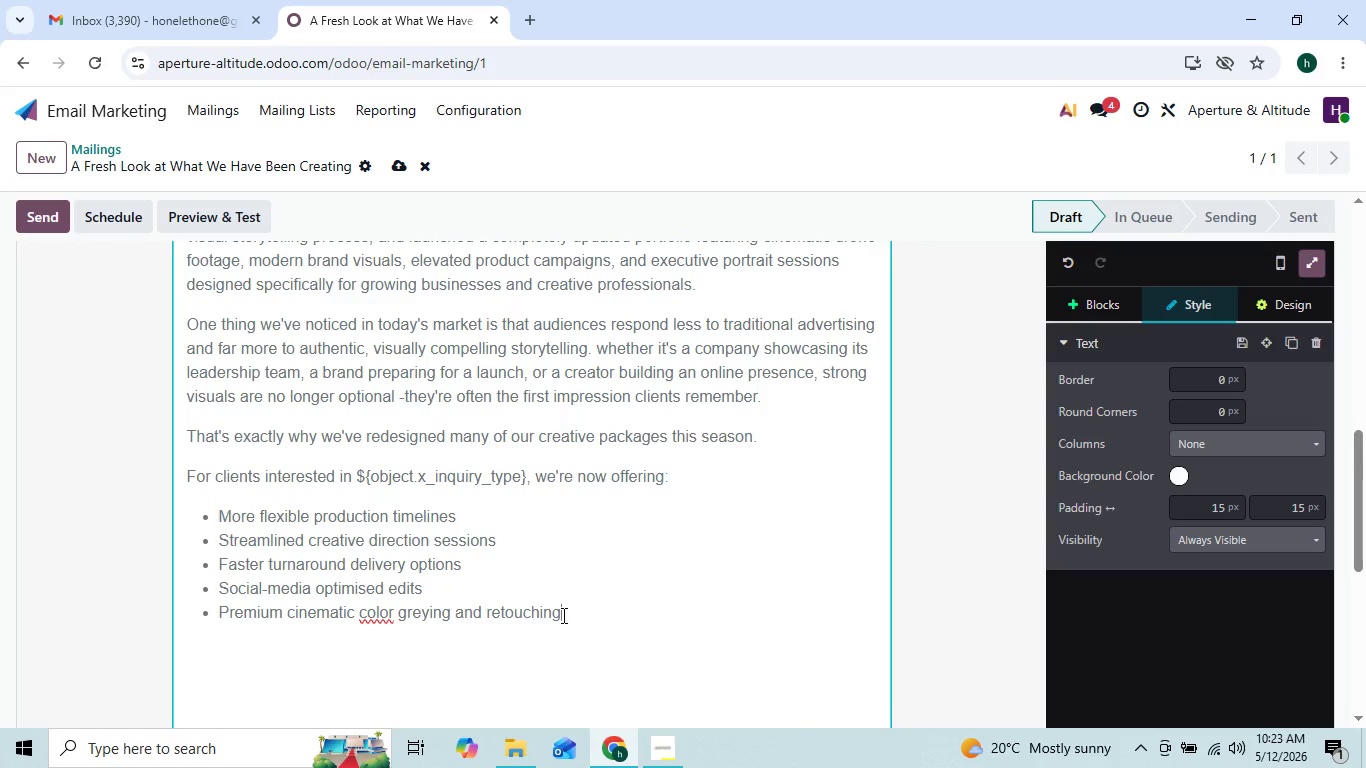 
key(Space)
 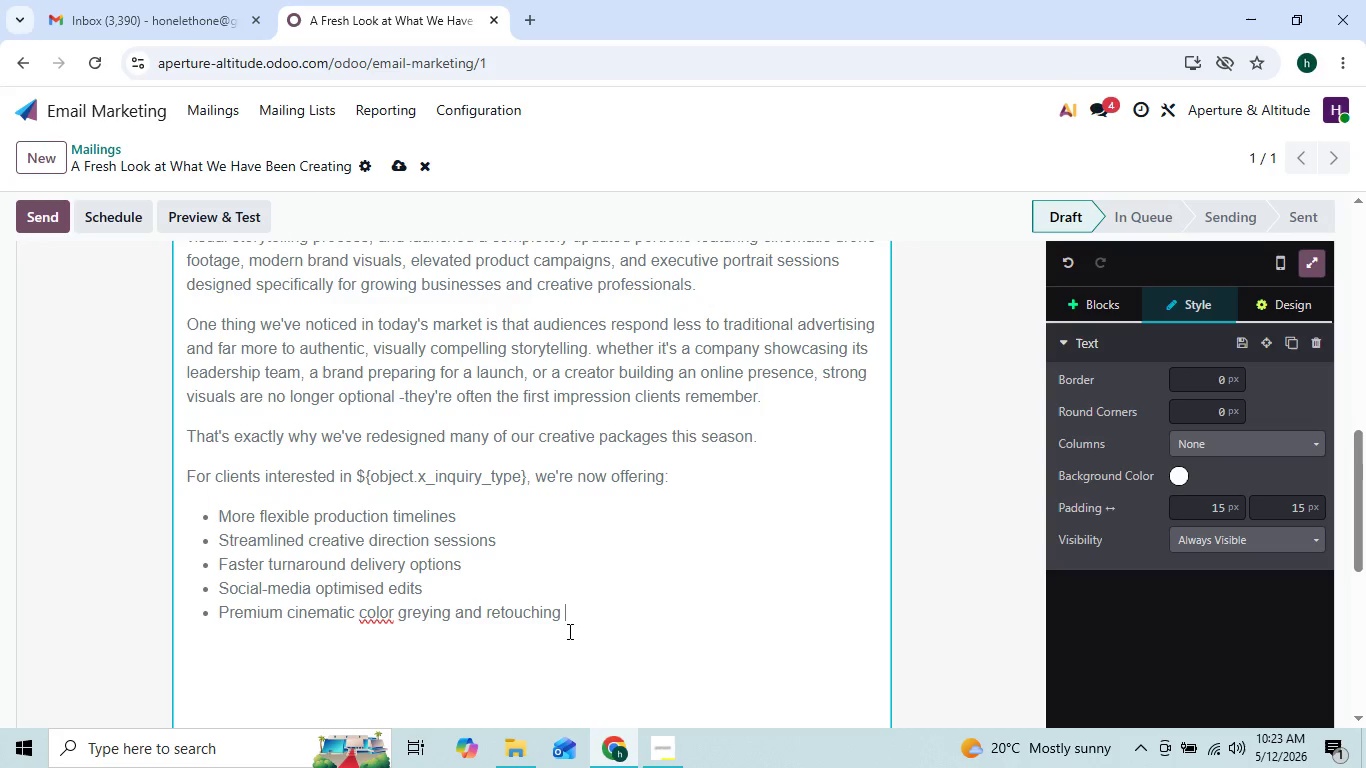 
key(Backspace)
 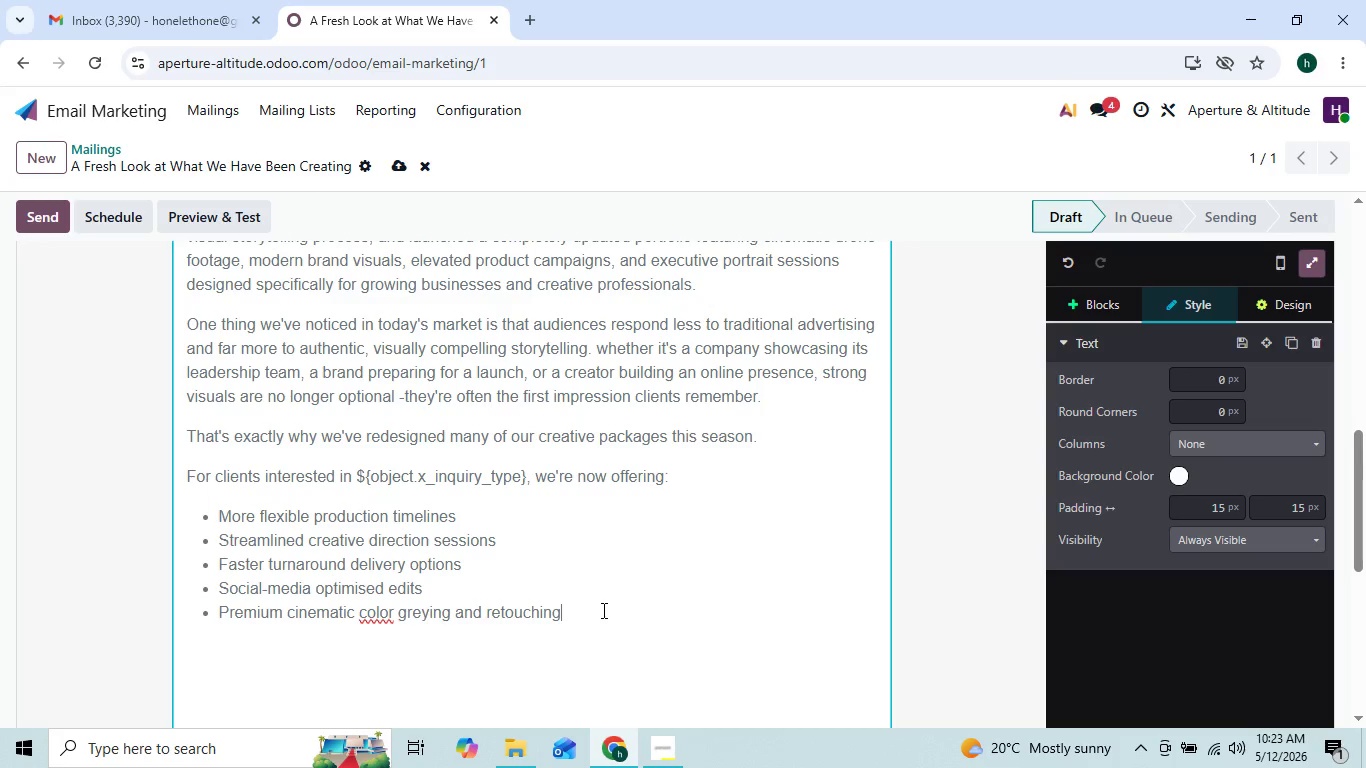 
key(Enter)
 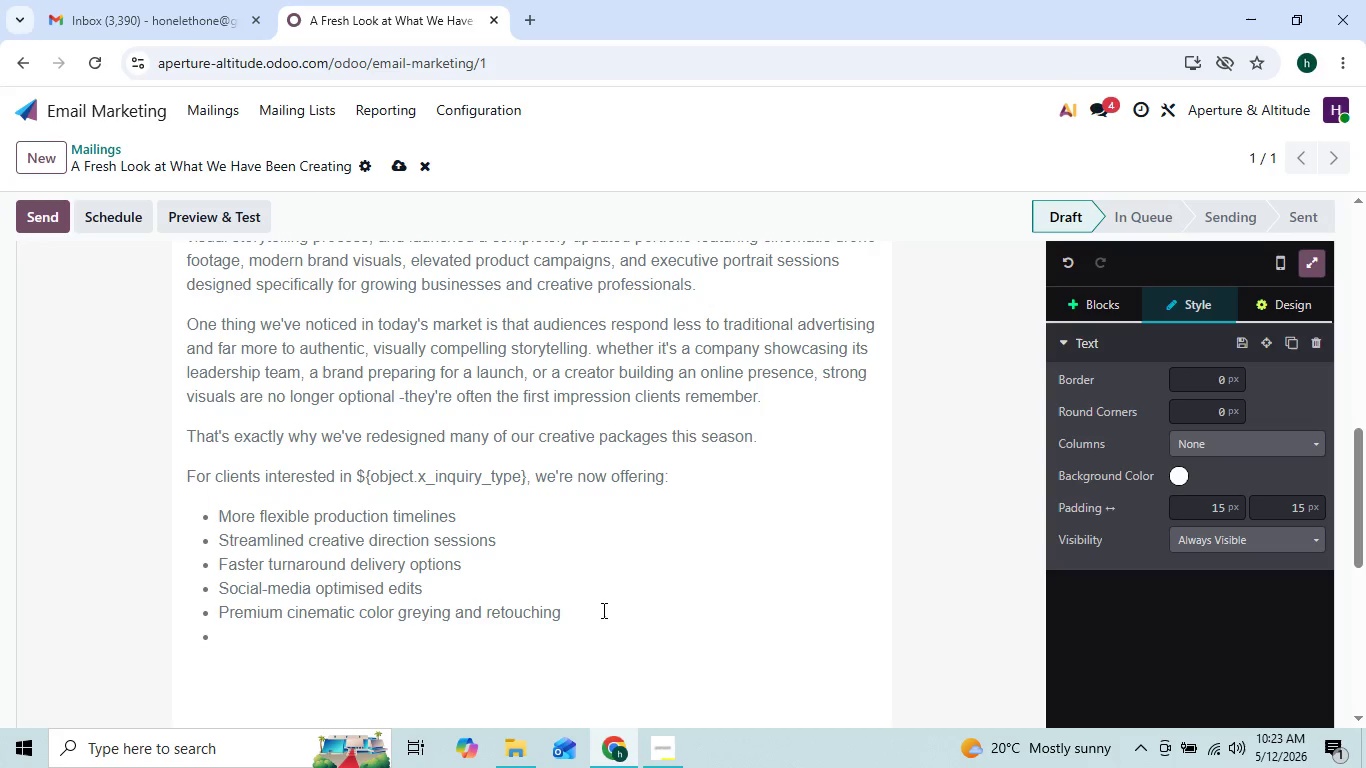 
type(OP)
key(Backspace)
type(ptional short-form vido de)
 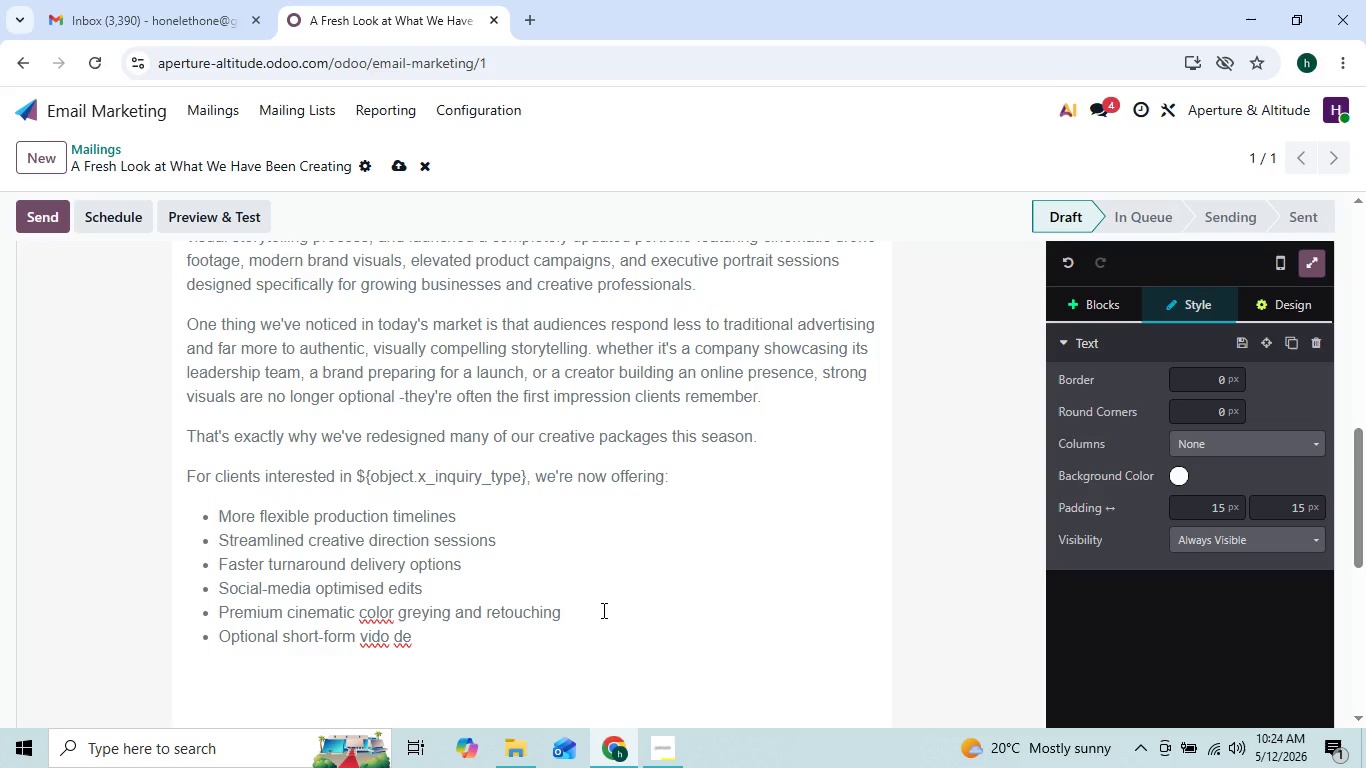 
key(ArrowLeft)
 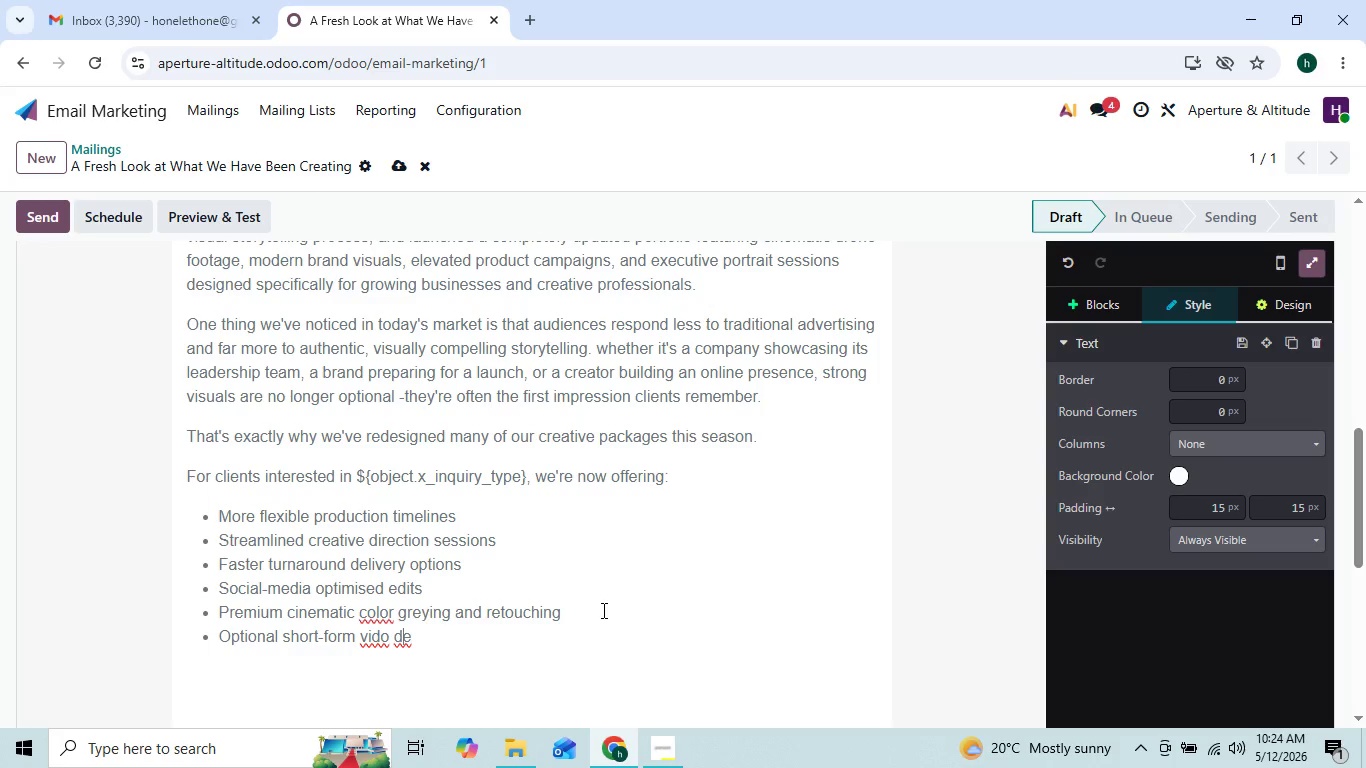 
key(ArrowLeft)
 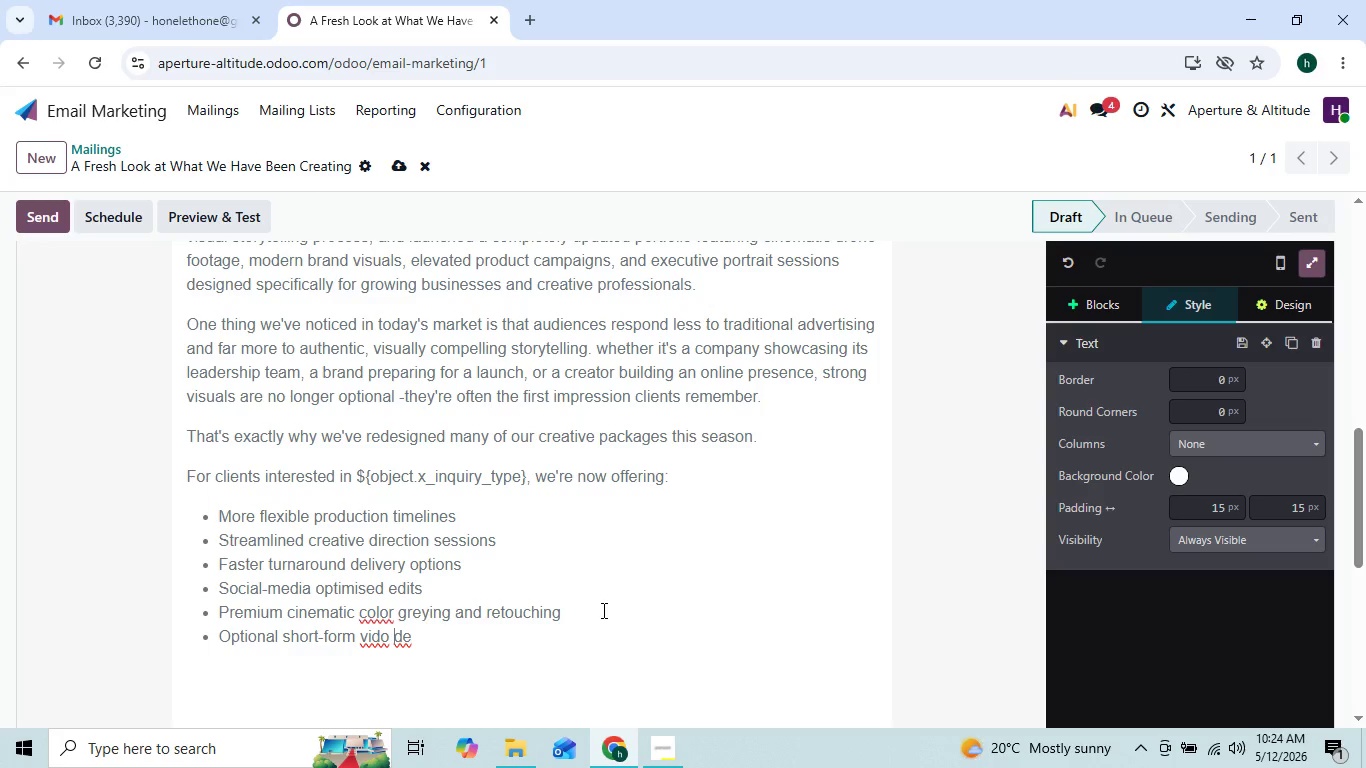 
key(ArrowLeft)
 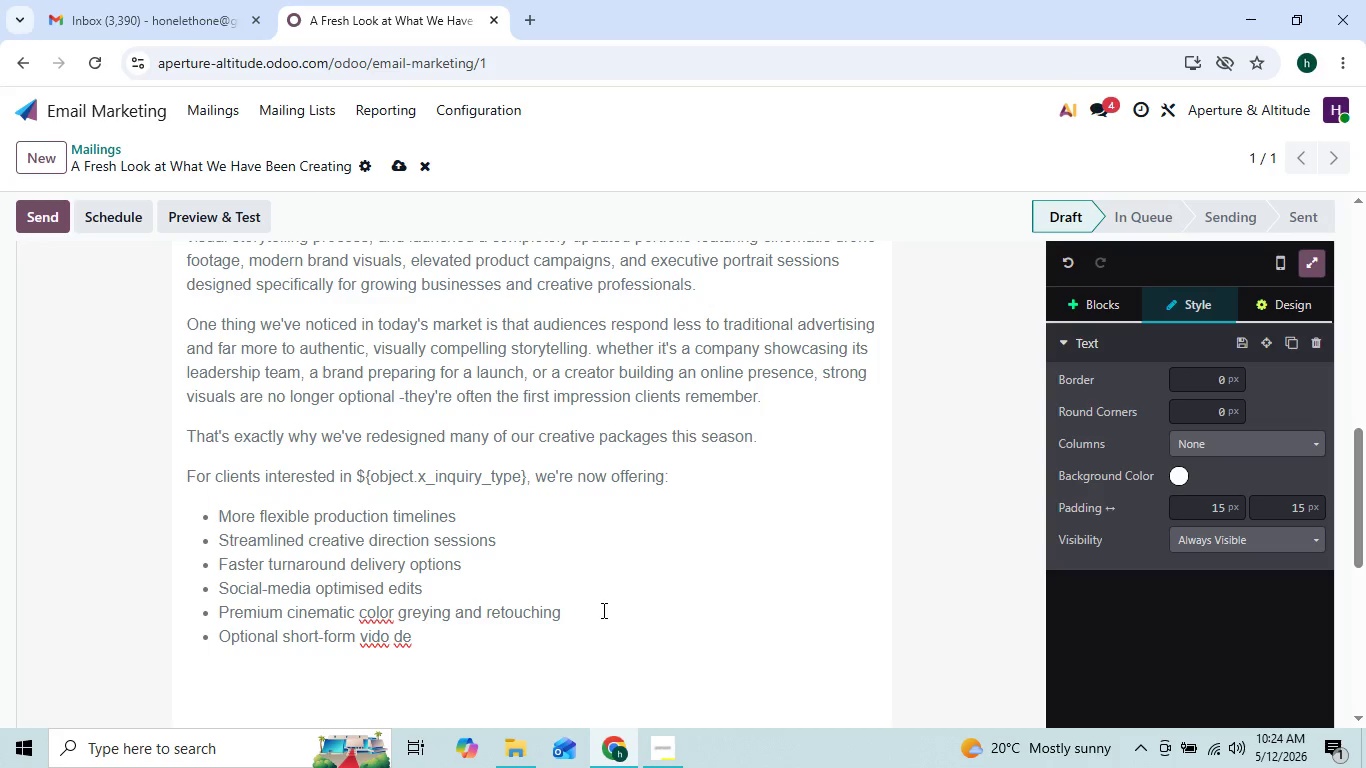 
key(ArrowRight)
 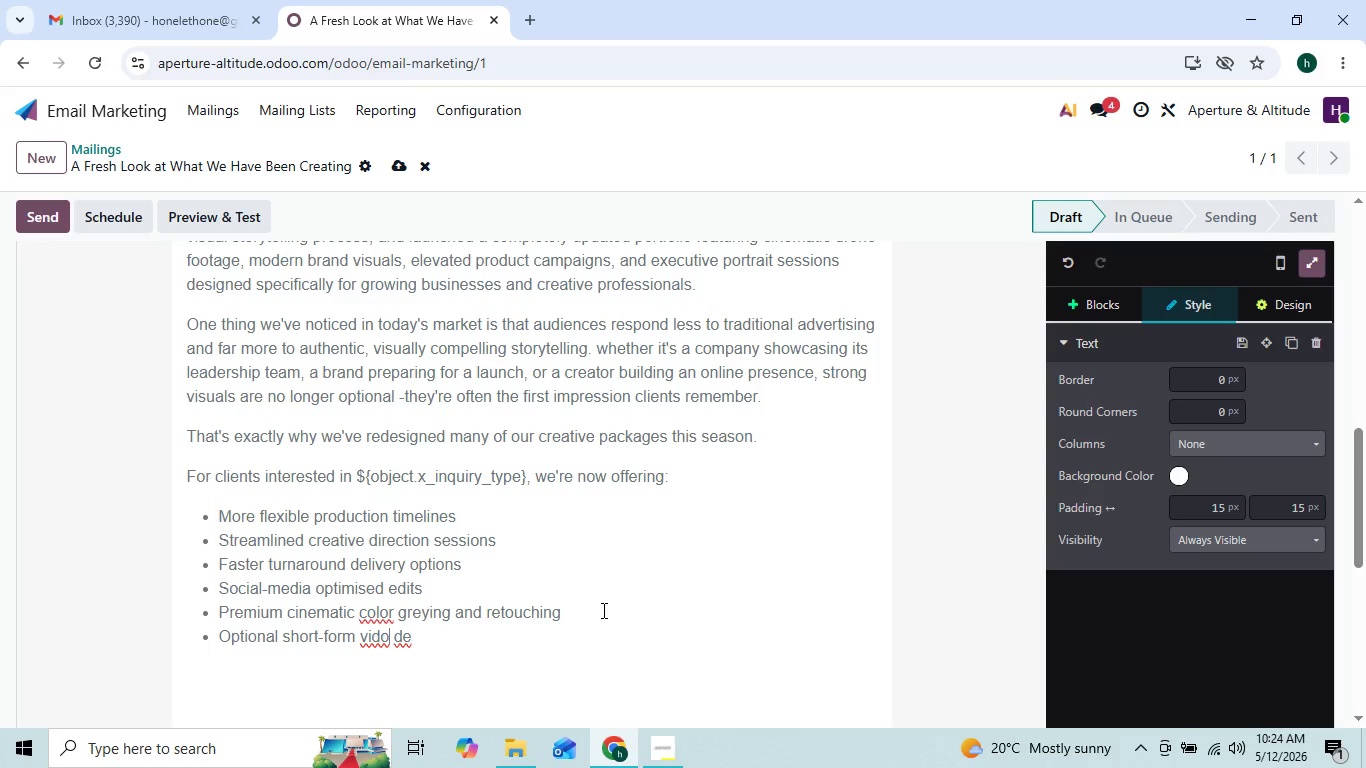 
key(ArrowLeft)
 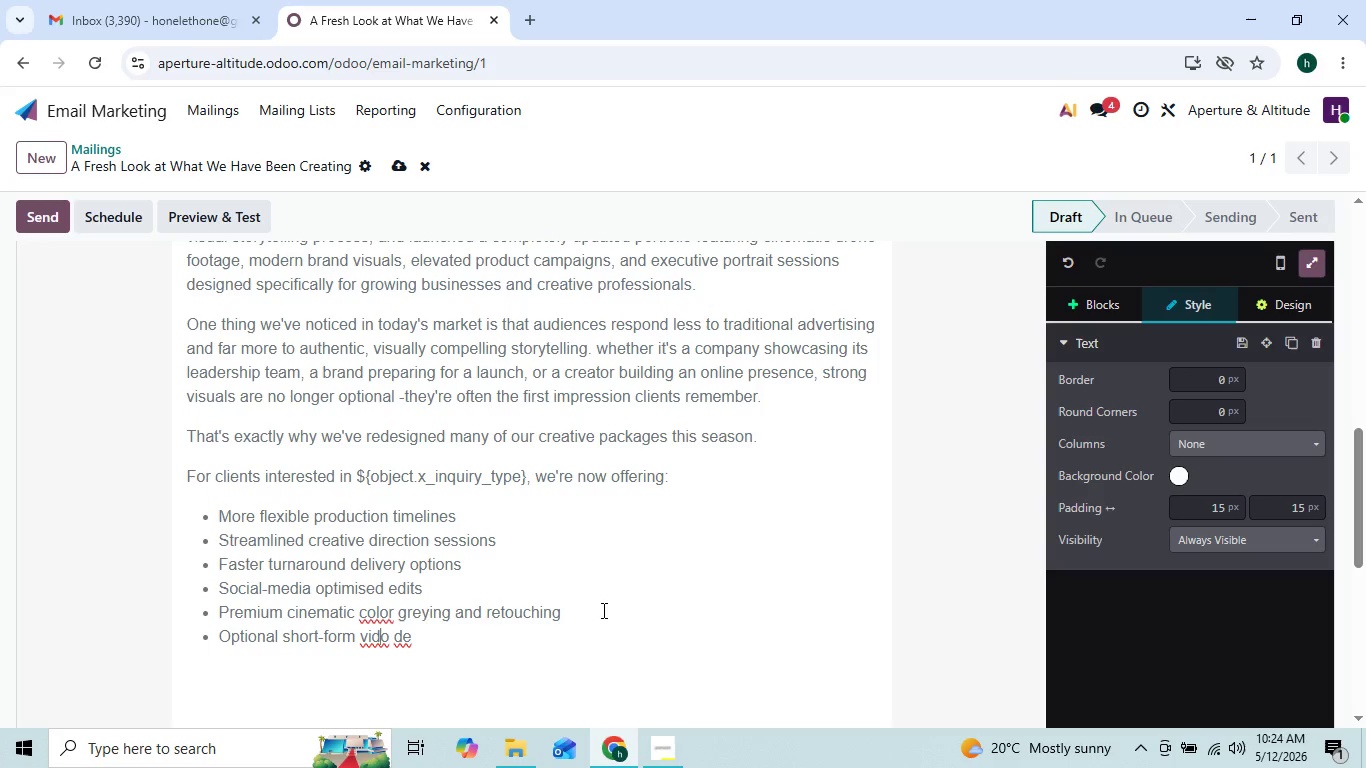 
key(ArrowLeft)
 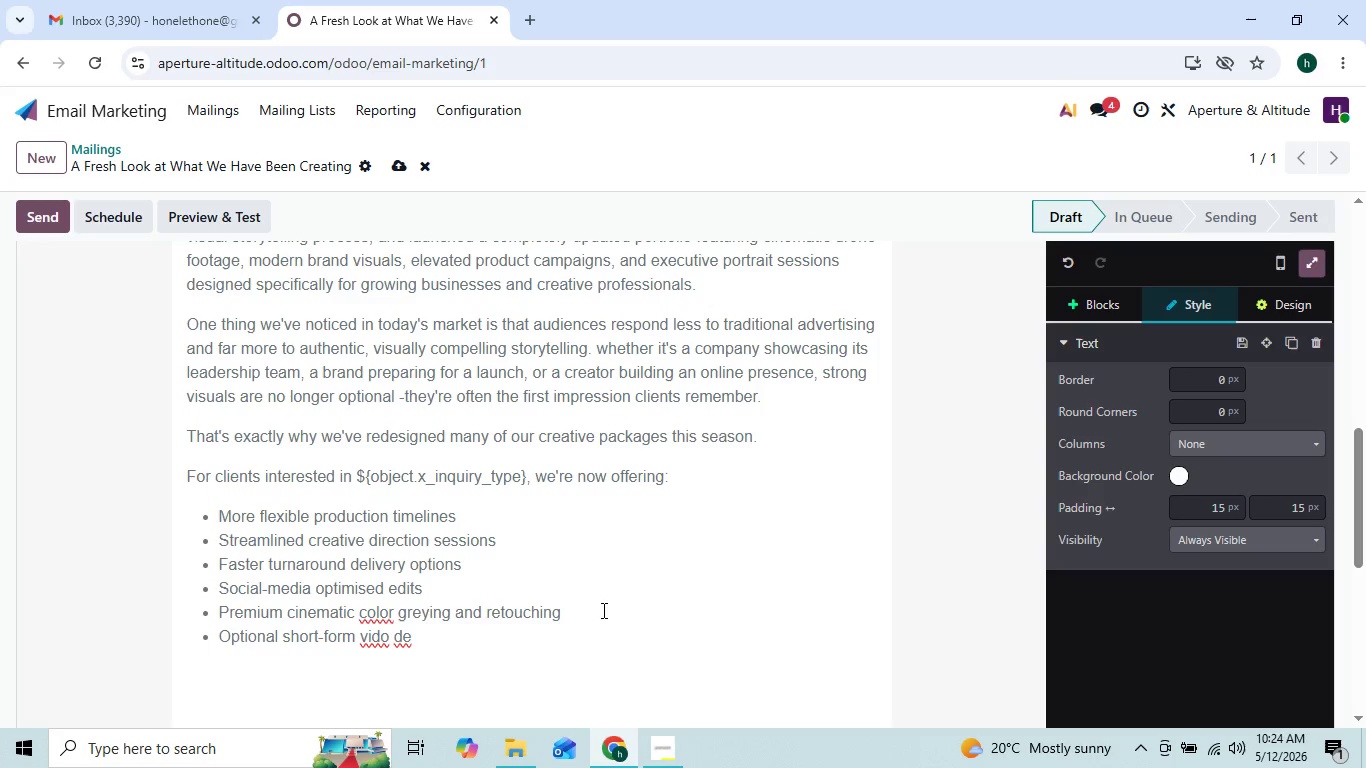 
key(E)
 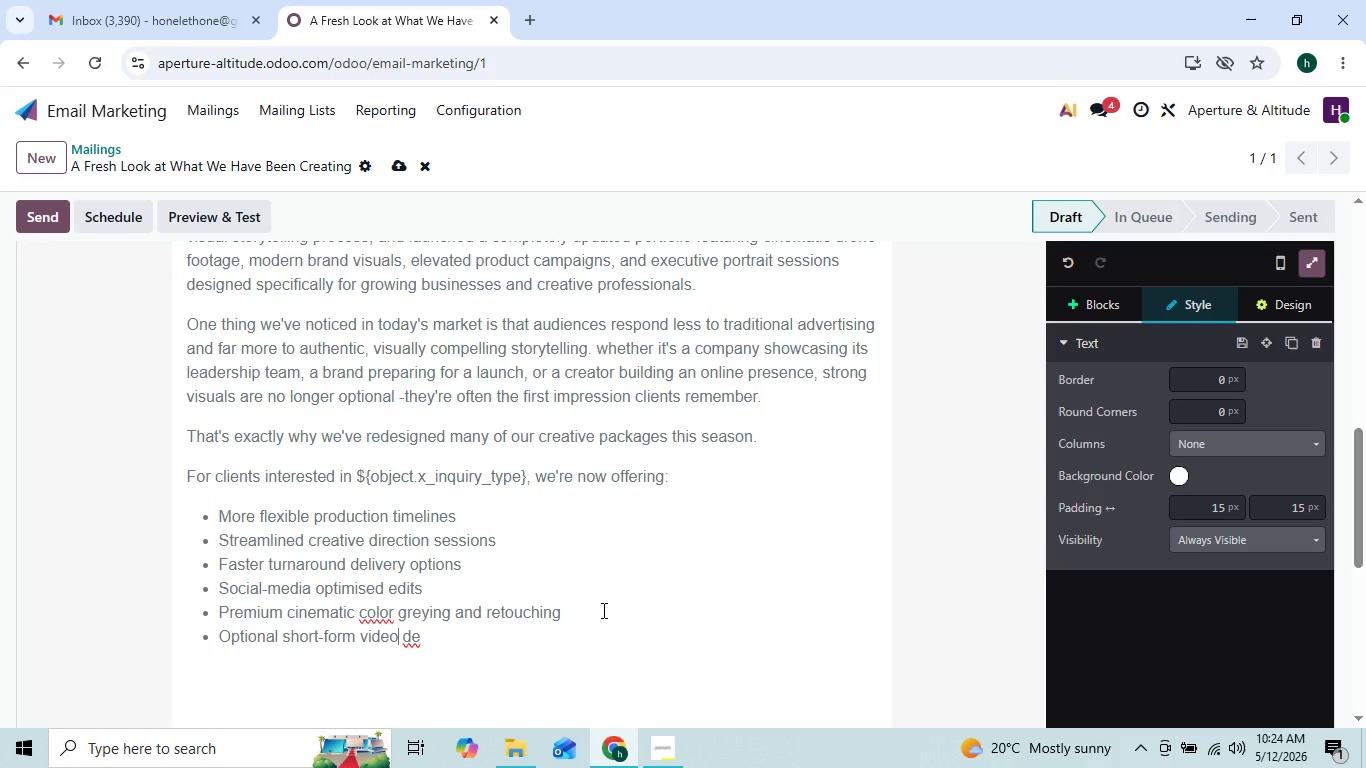 
key(ArrowRight)
 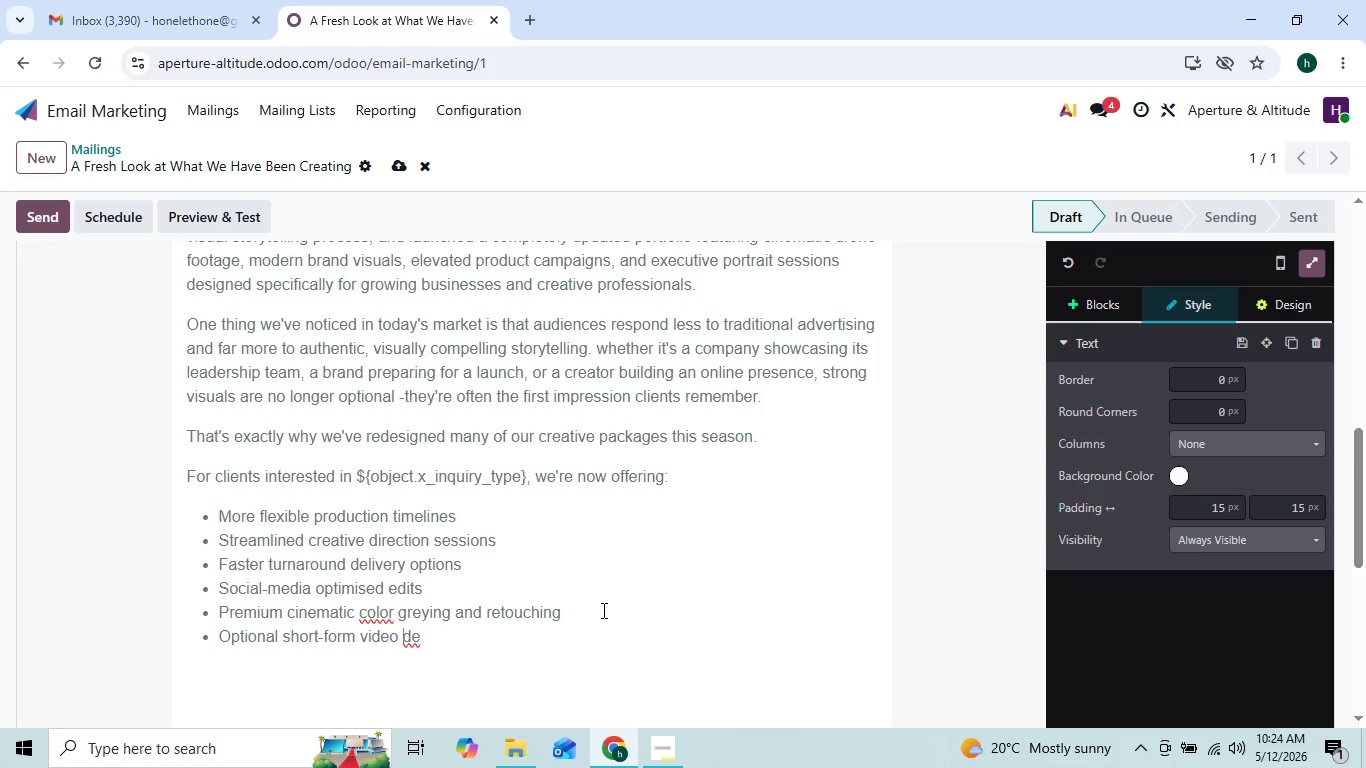 
key(ArrowRight)
 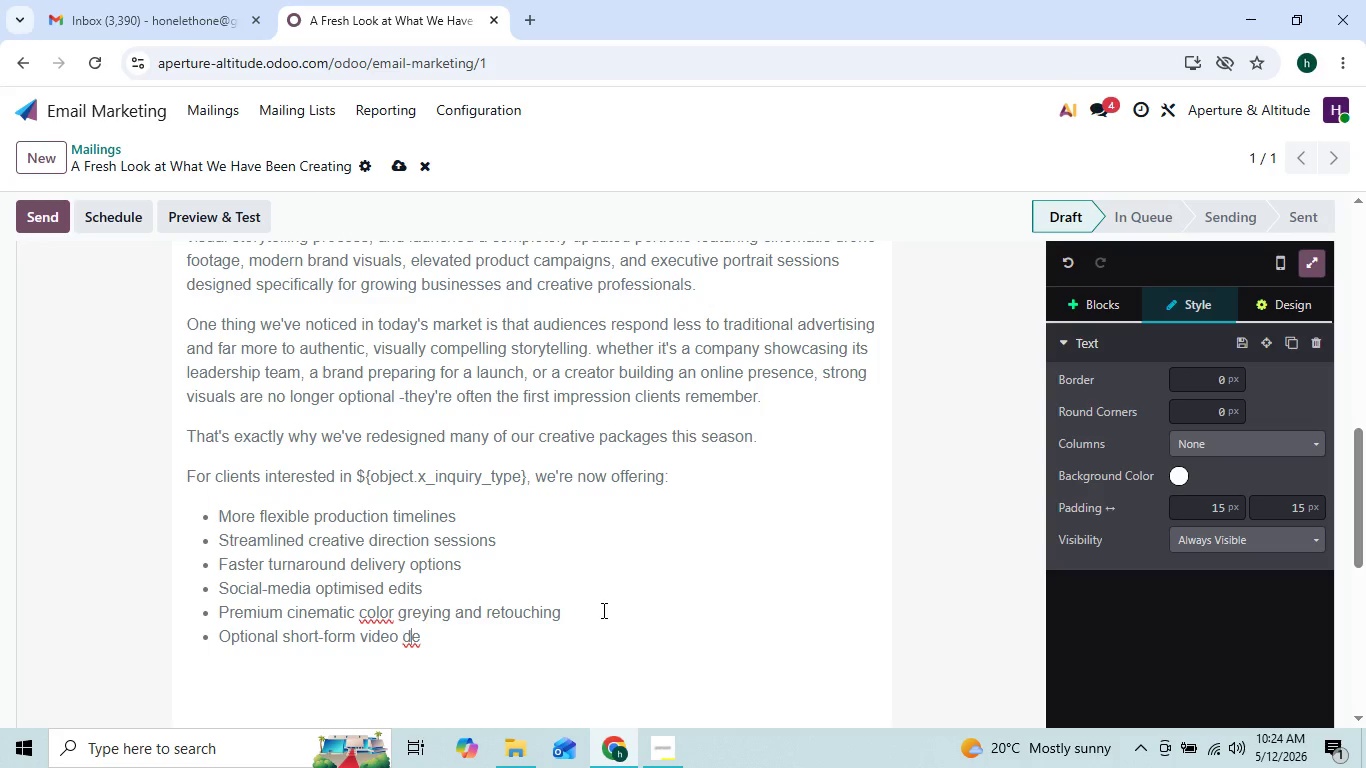 
key(ArrowRight)
 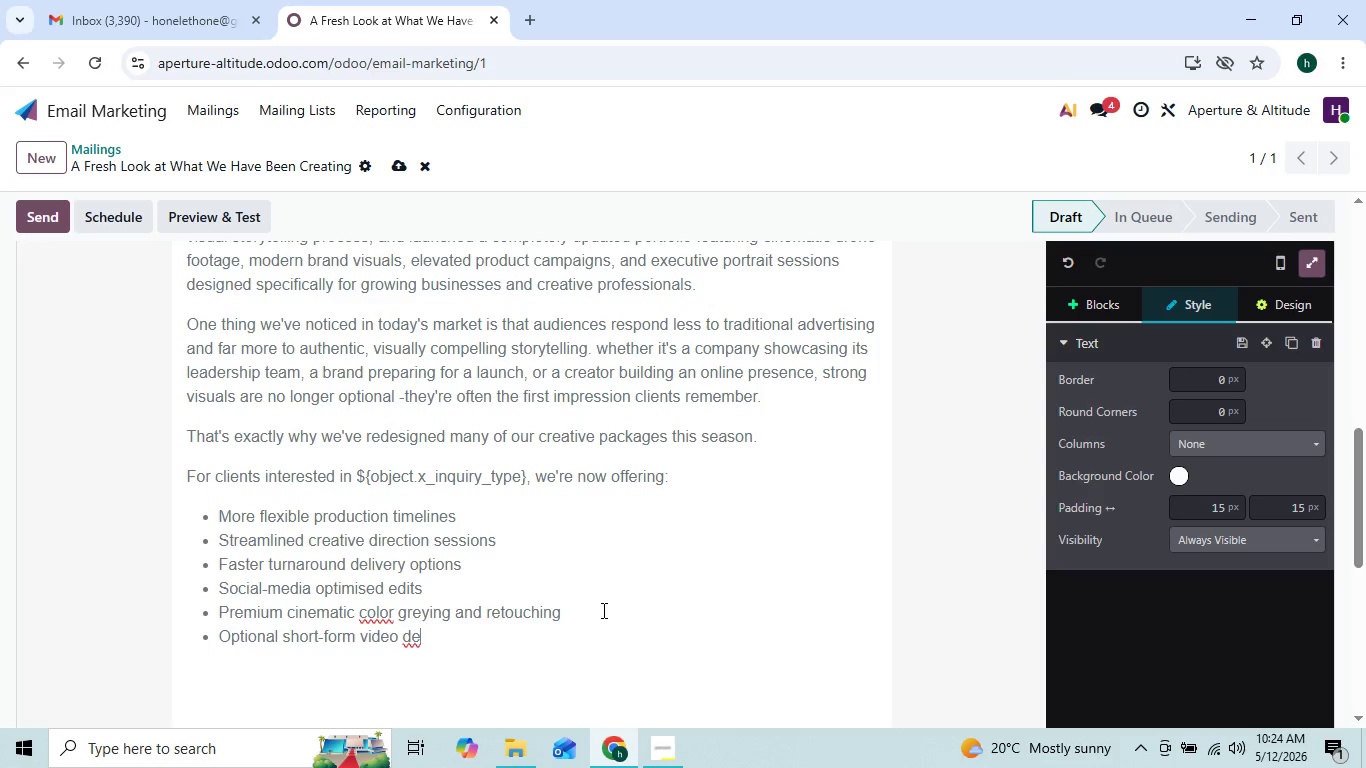 
key(ArrowRight)
 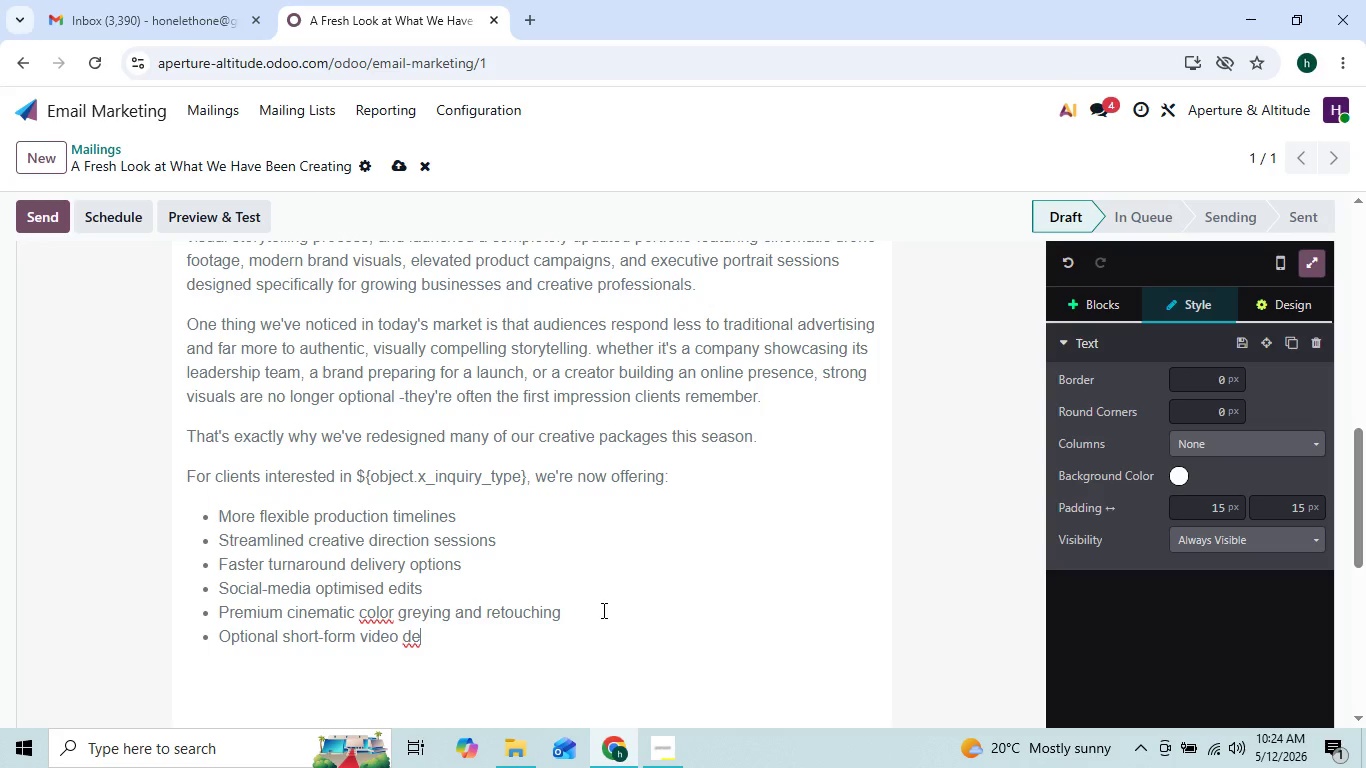 
key(ArrowLeft)
 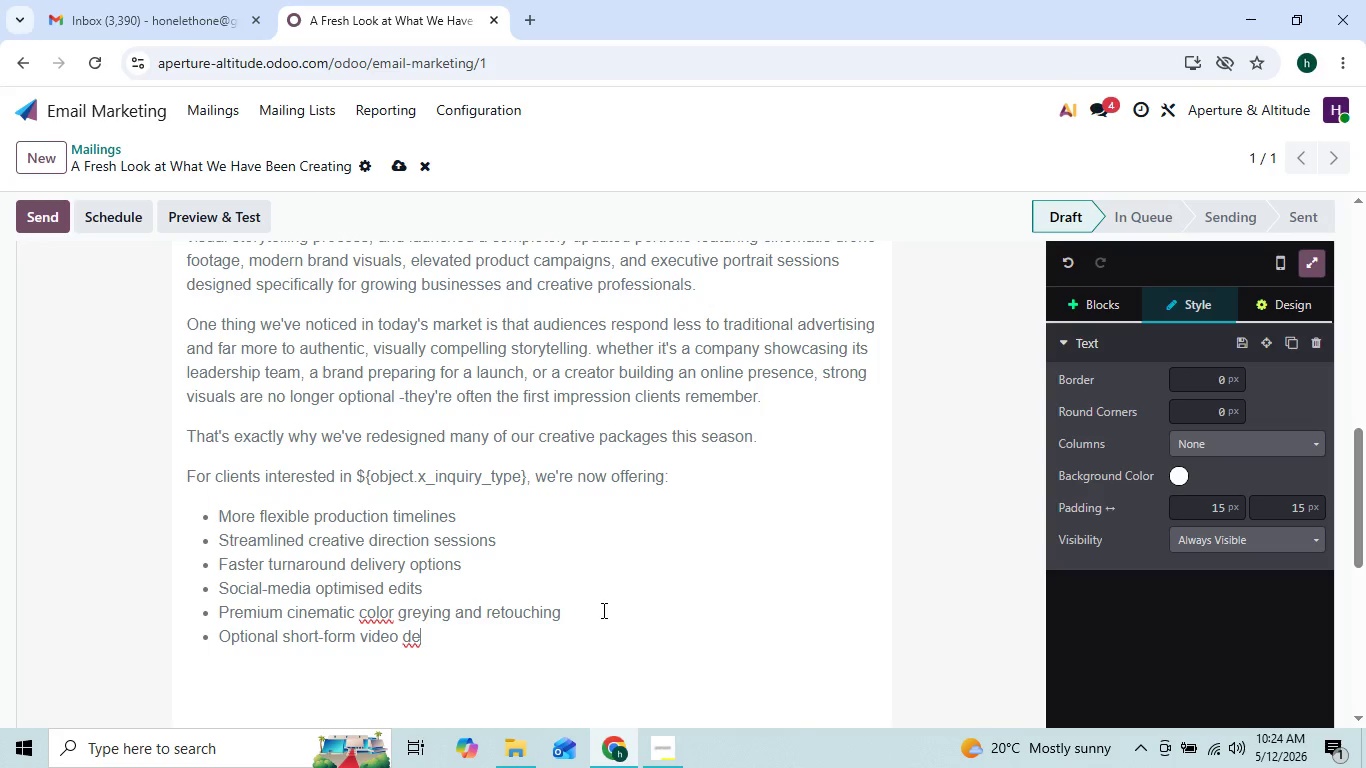 
key(ArrowRight)
 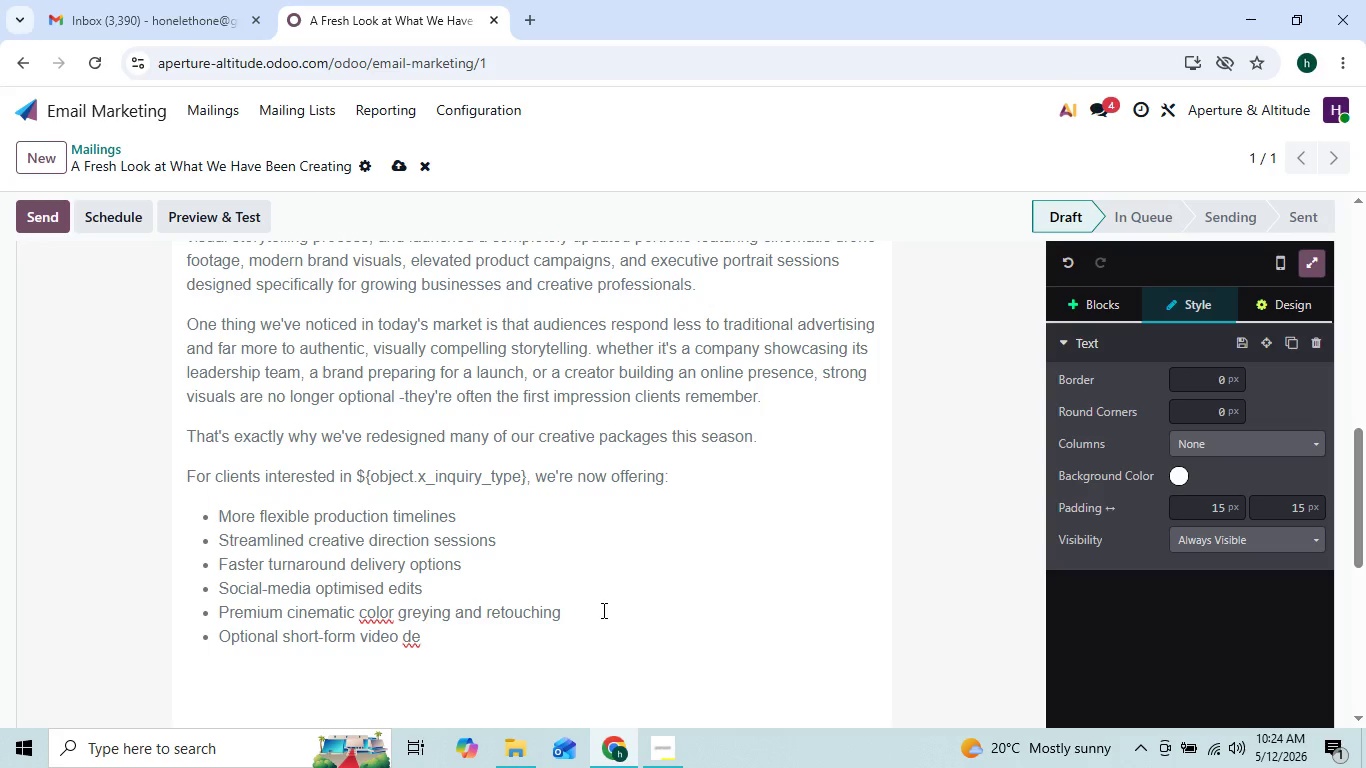 
type(liverables for )
 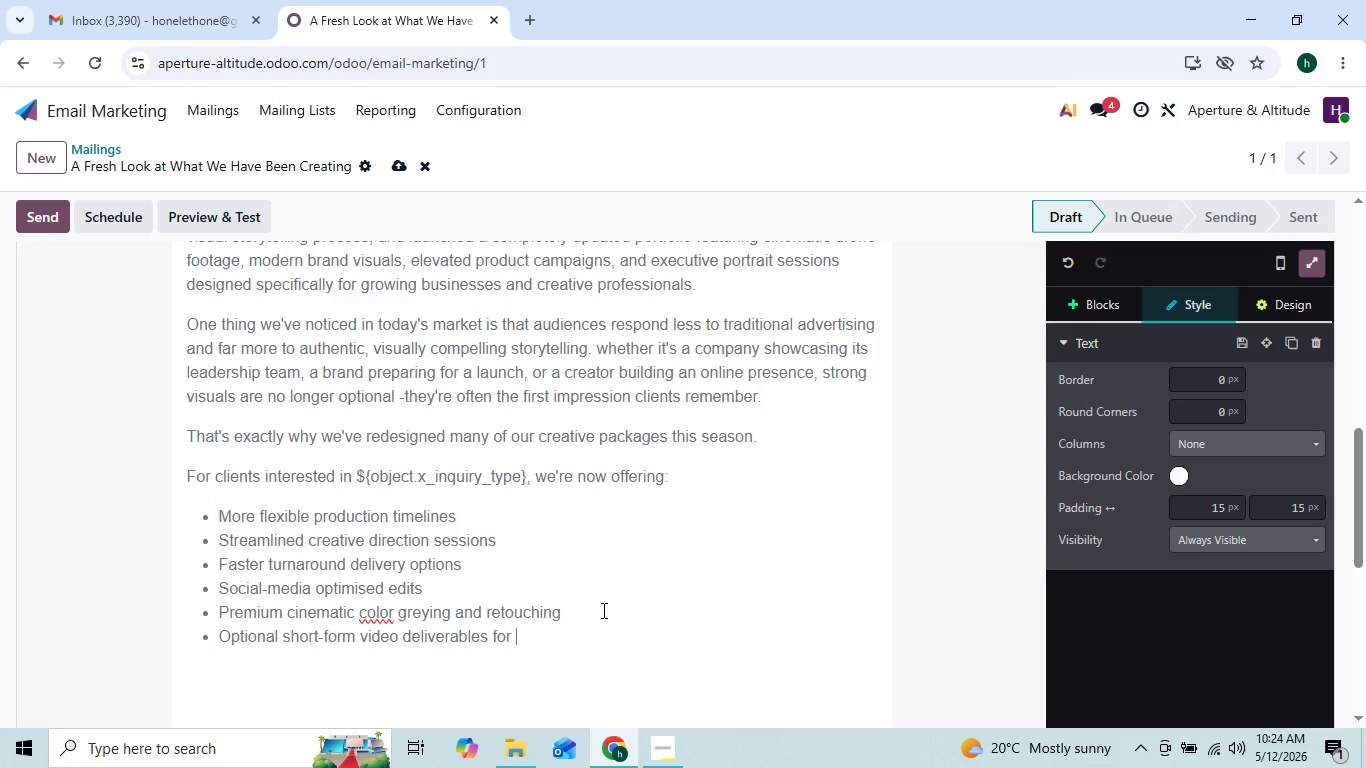 
type(in)
key(Backspace)
key(Backspace)
type(Instagram,  )
key(Backspace)
type(Linkedln, and TI)
key(Backspace)
type(ikTok)
 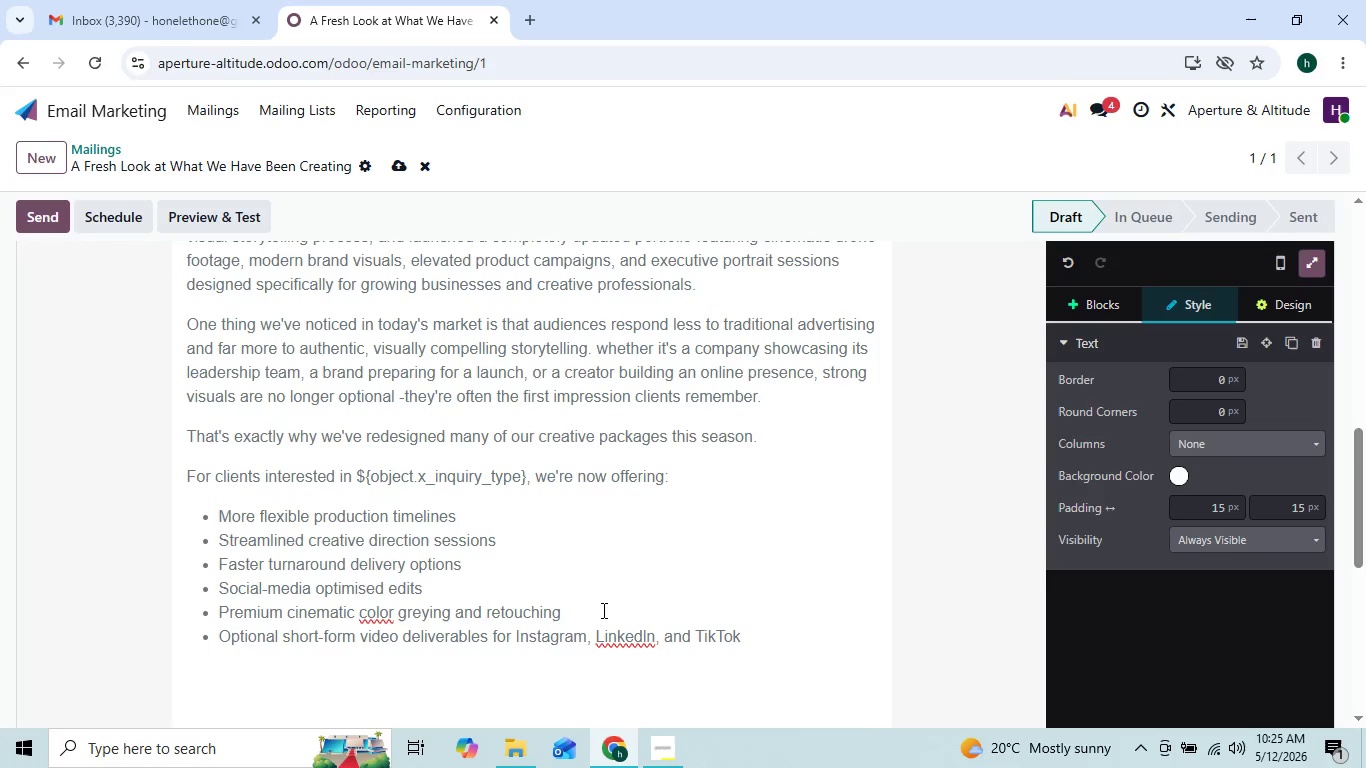 
key(ArrowLeft)
 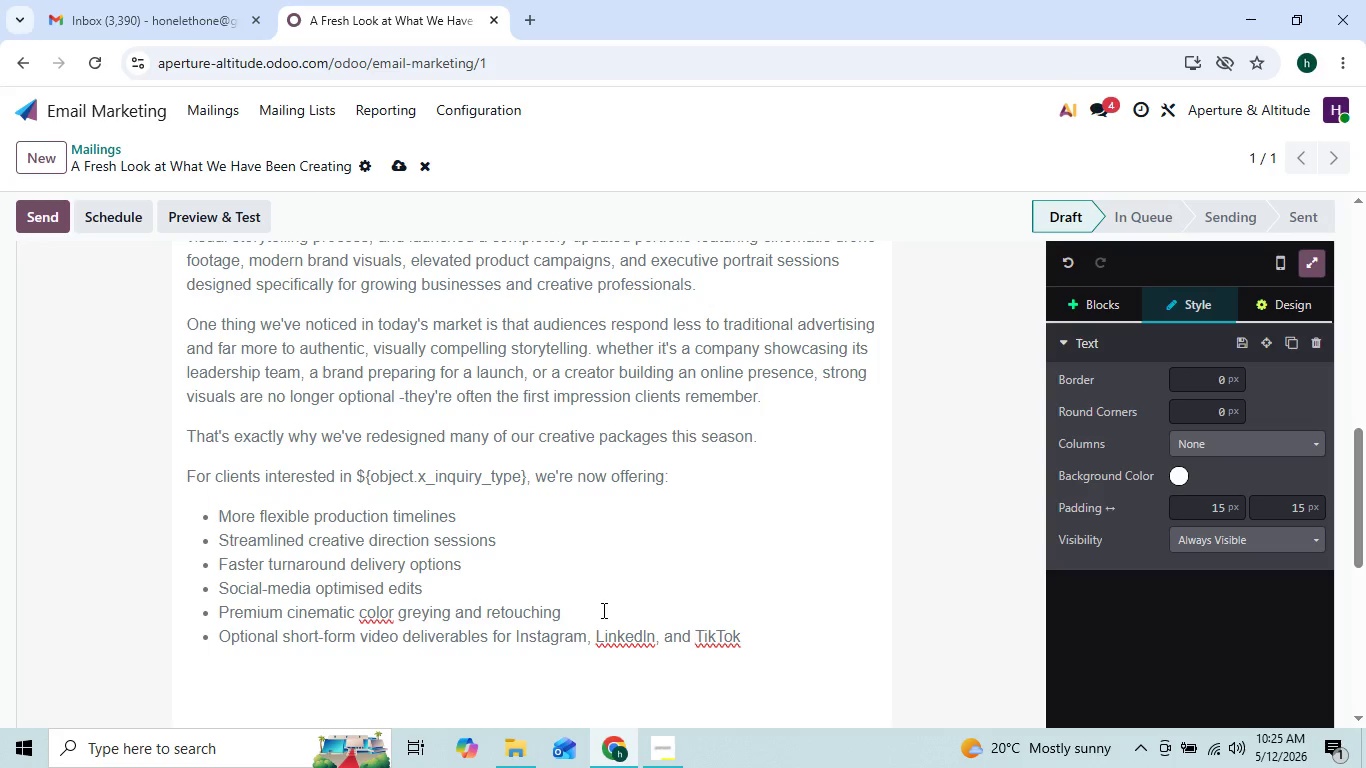 
key(ArrowDown)
 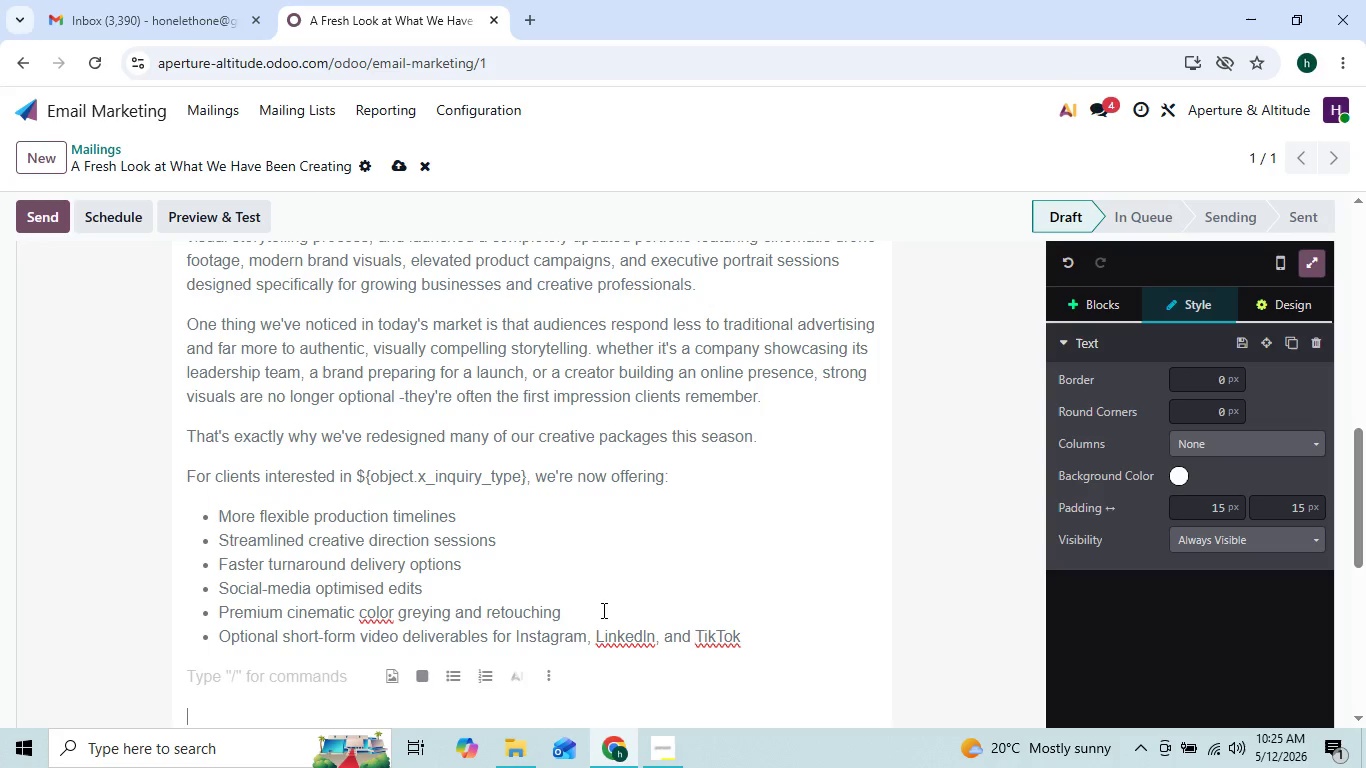 
key(ArrowRight)
 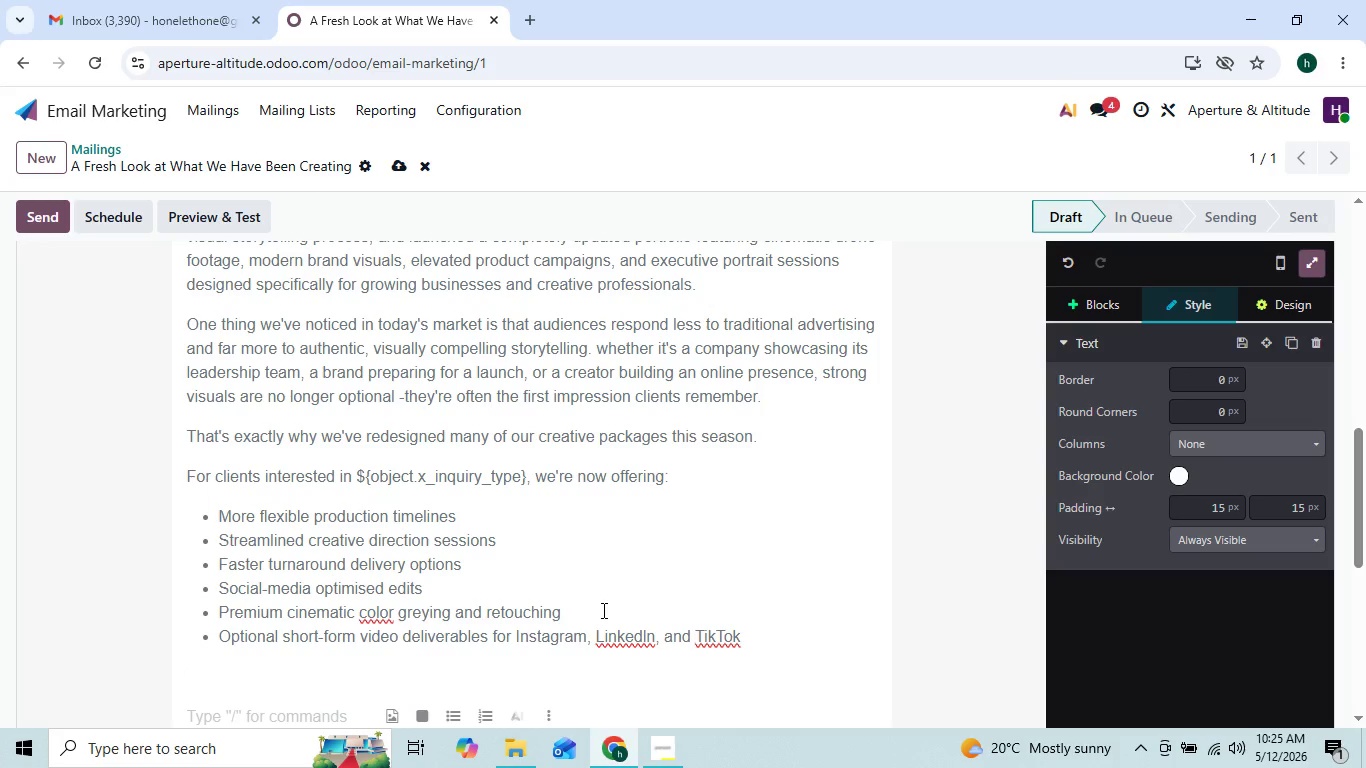 
key(ArrowUp)
 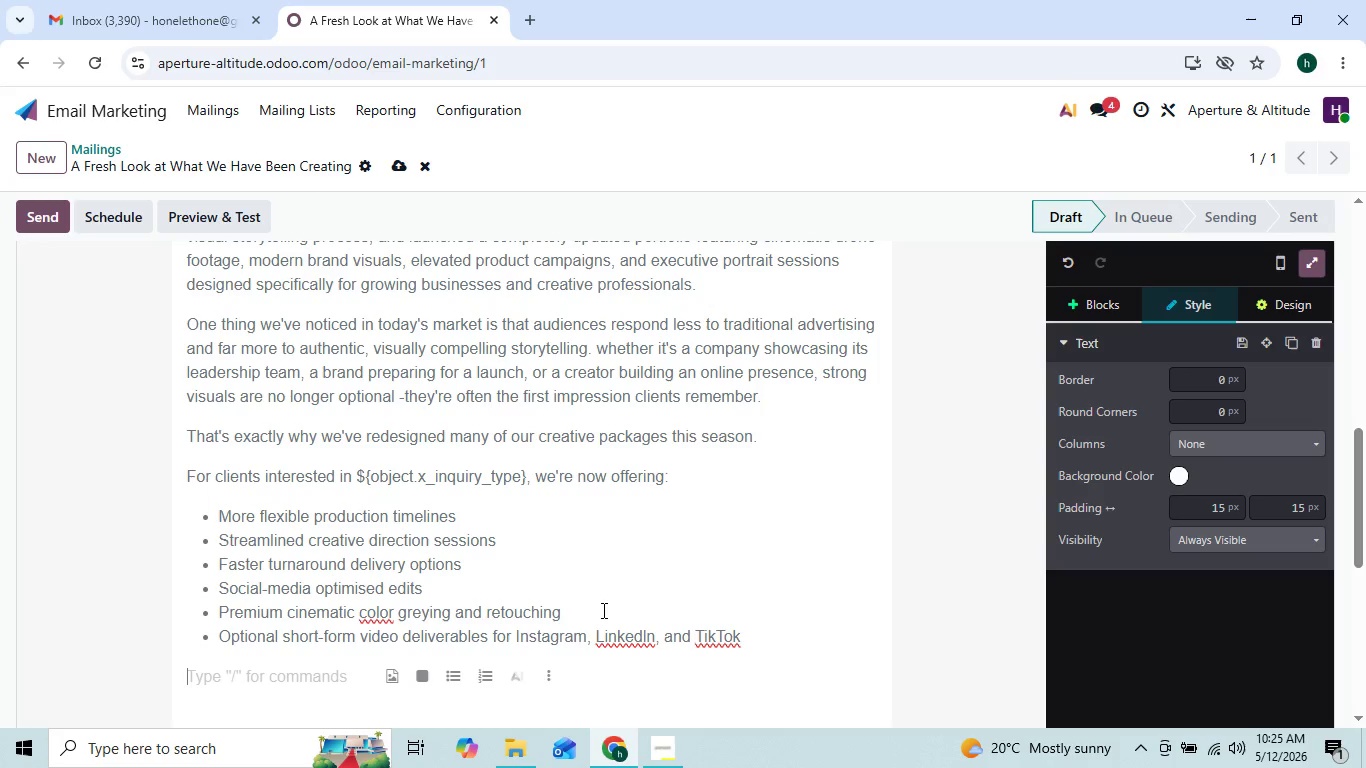 
wait(5.91)
 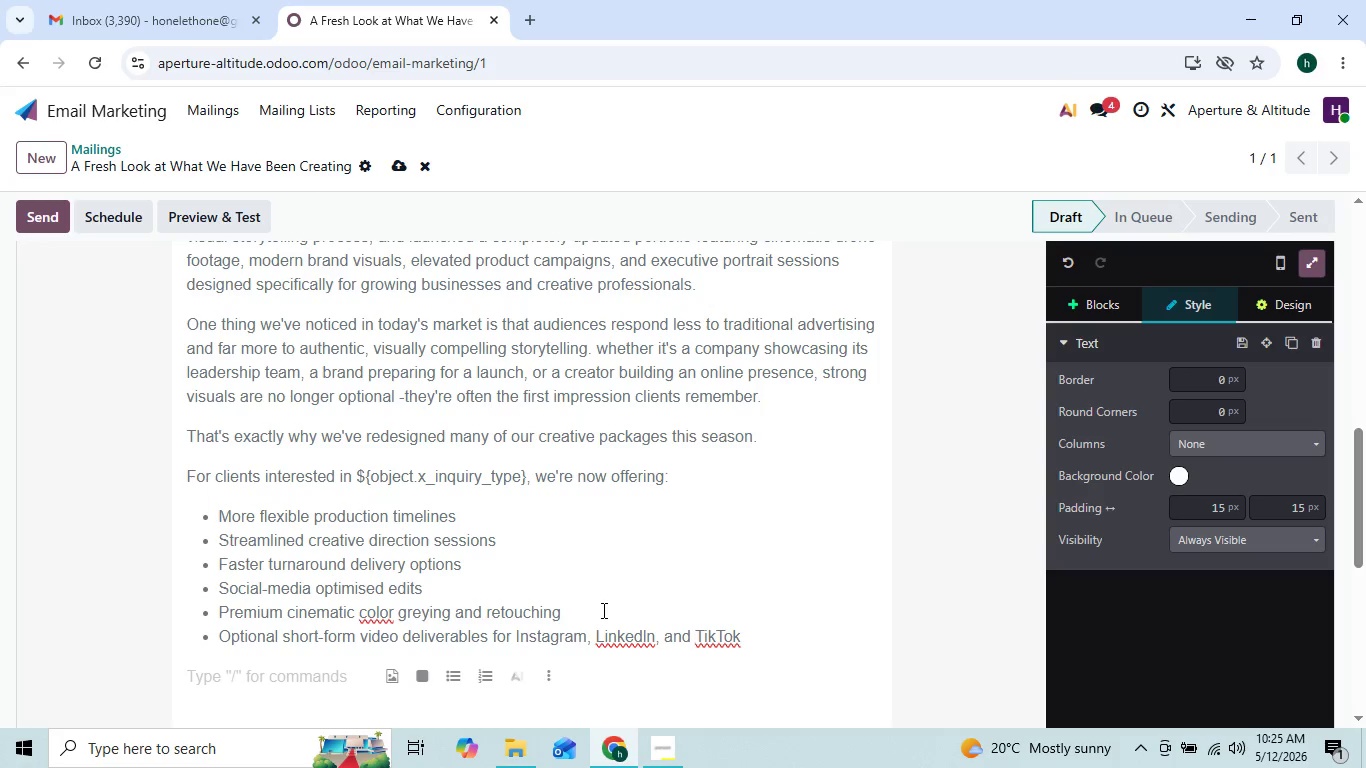 
type(We)
 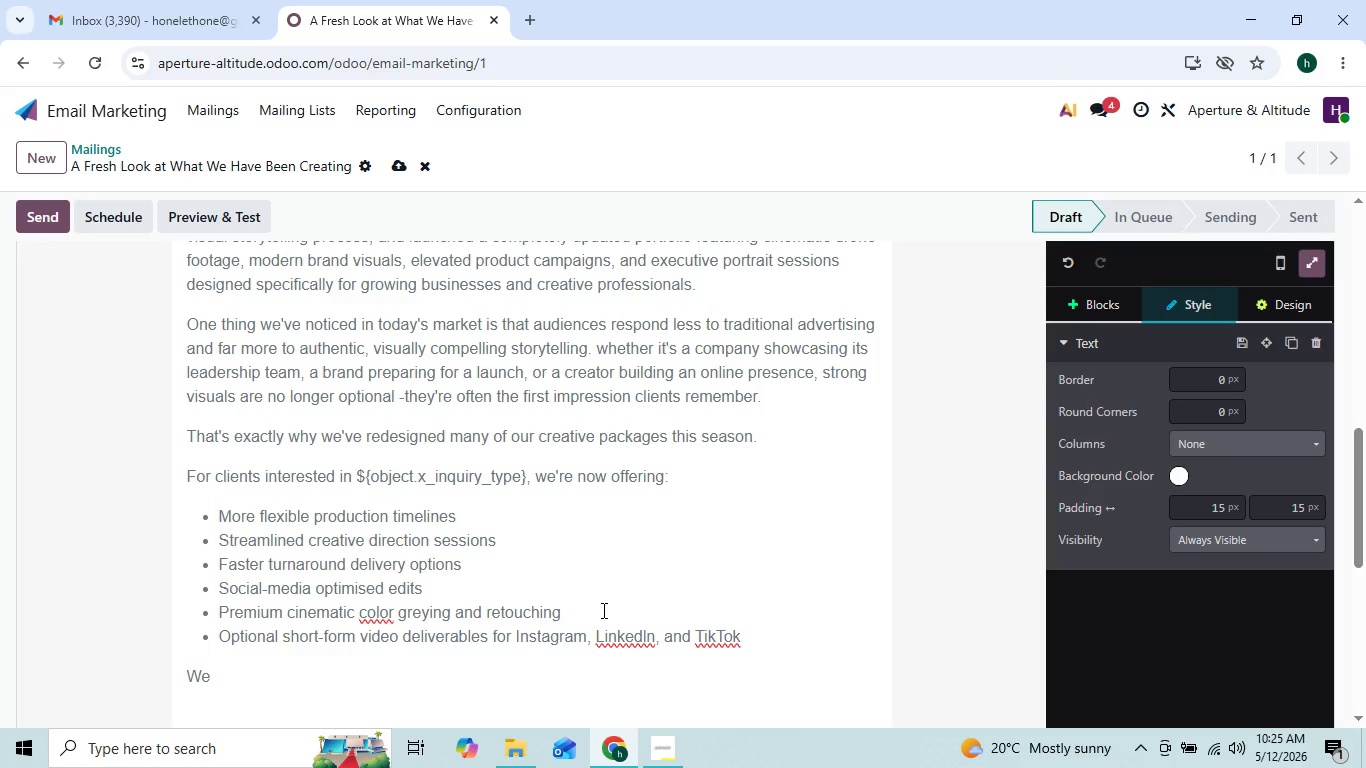 
key(ArrowLeft)
 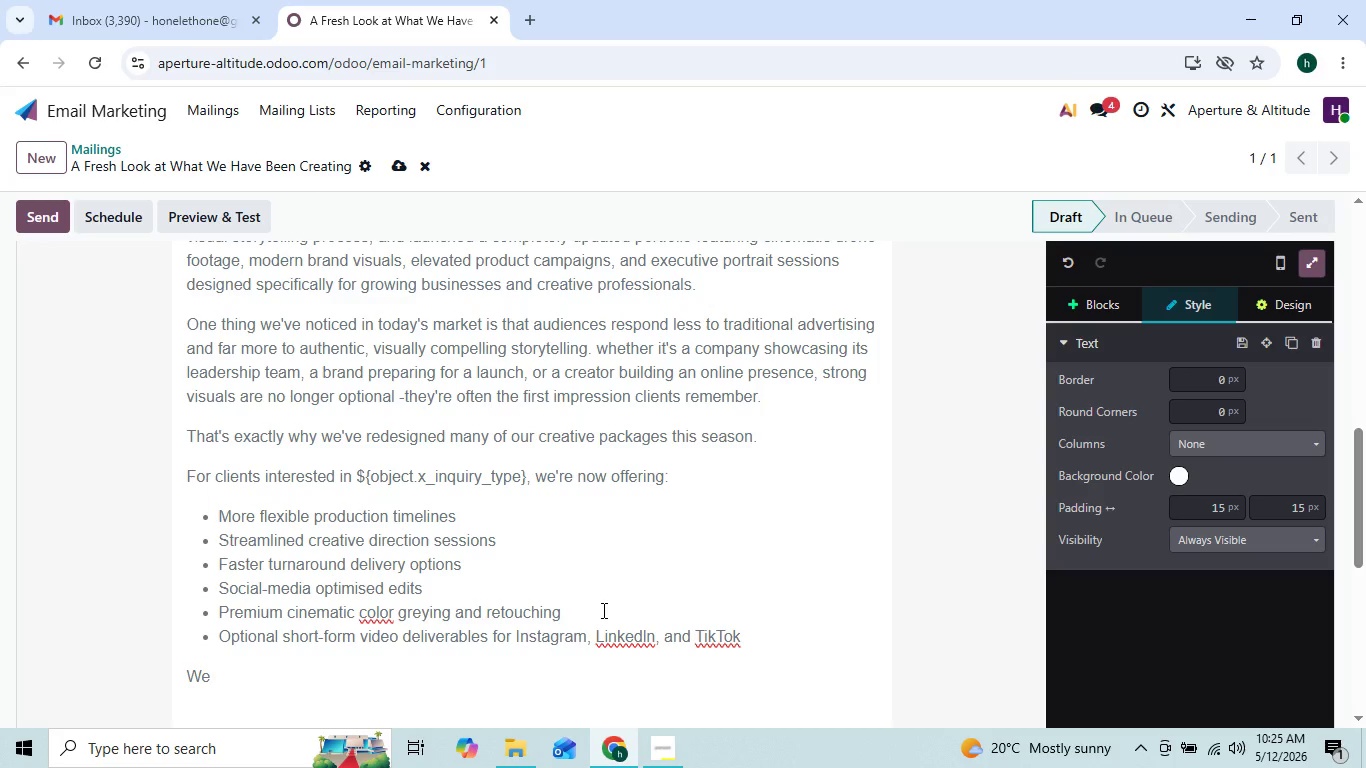 
key(ArrowRight)
 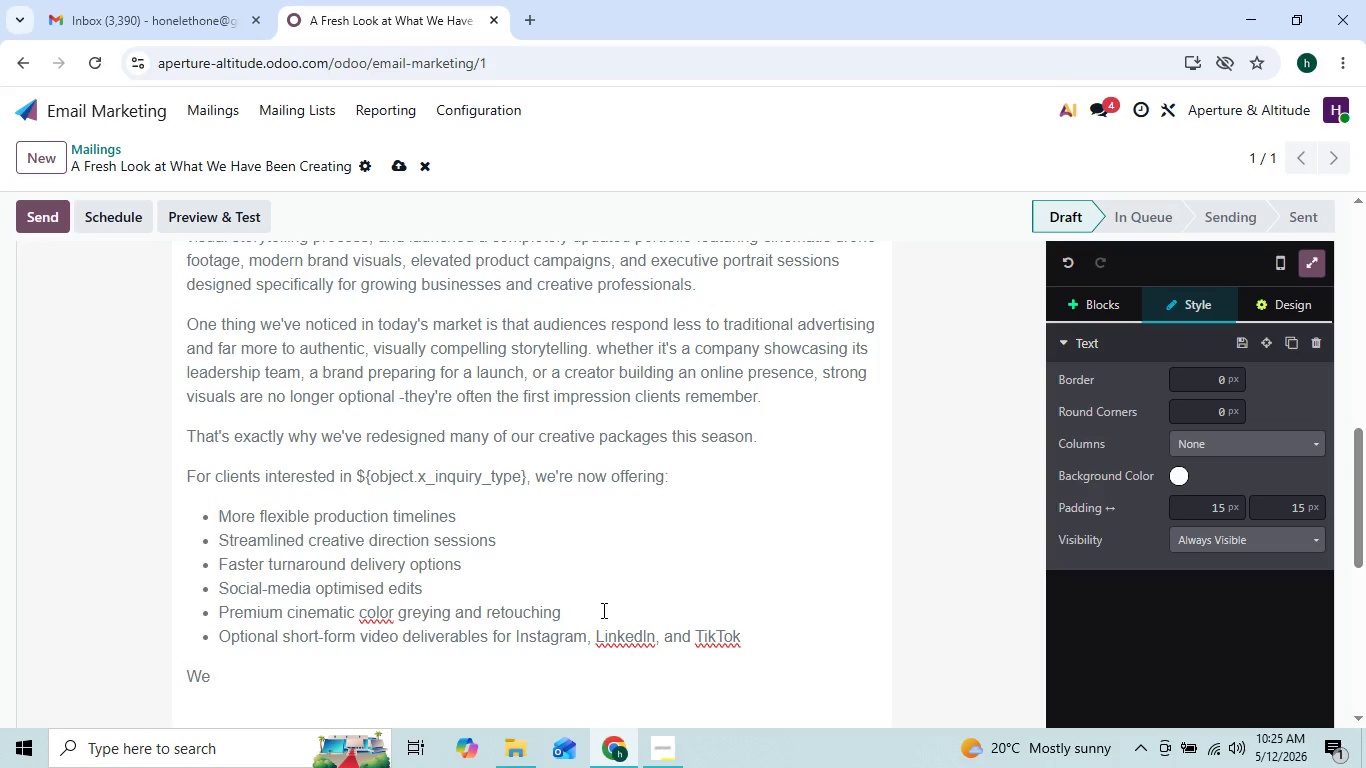 
type('ve also ref)
 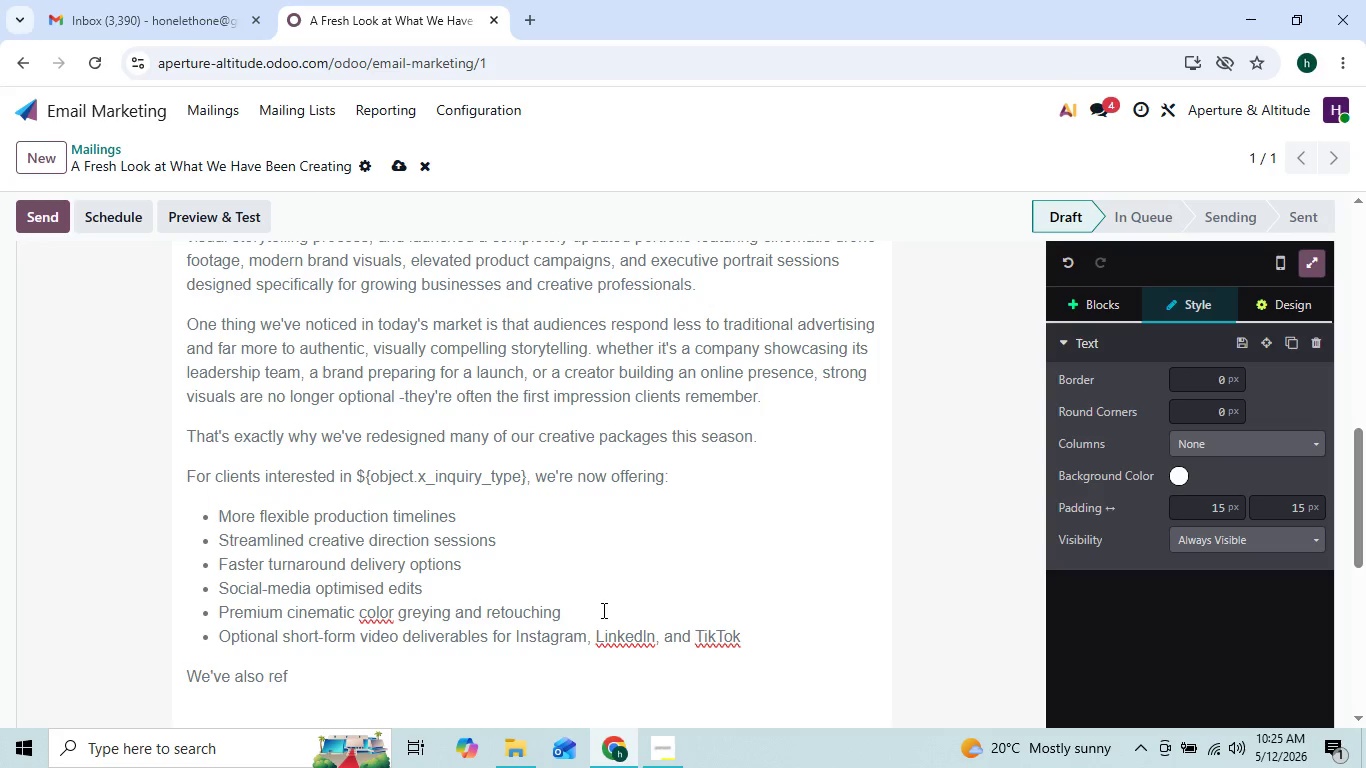 
type(reshed our portifolio)
 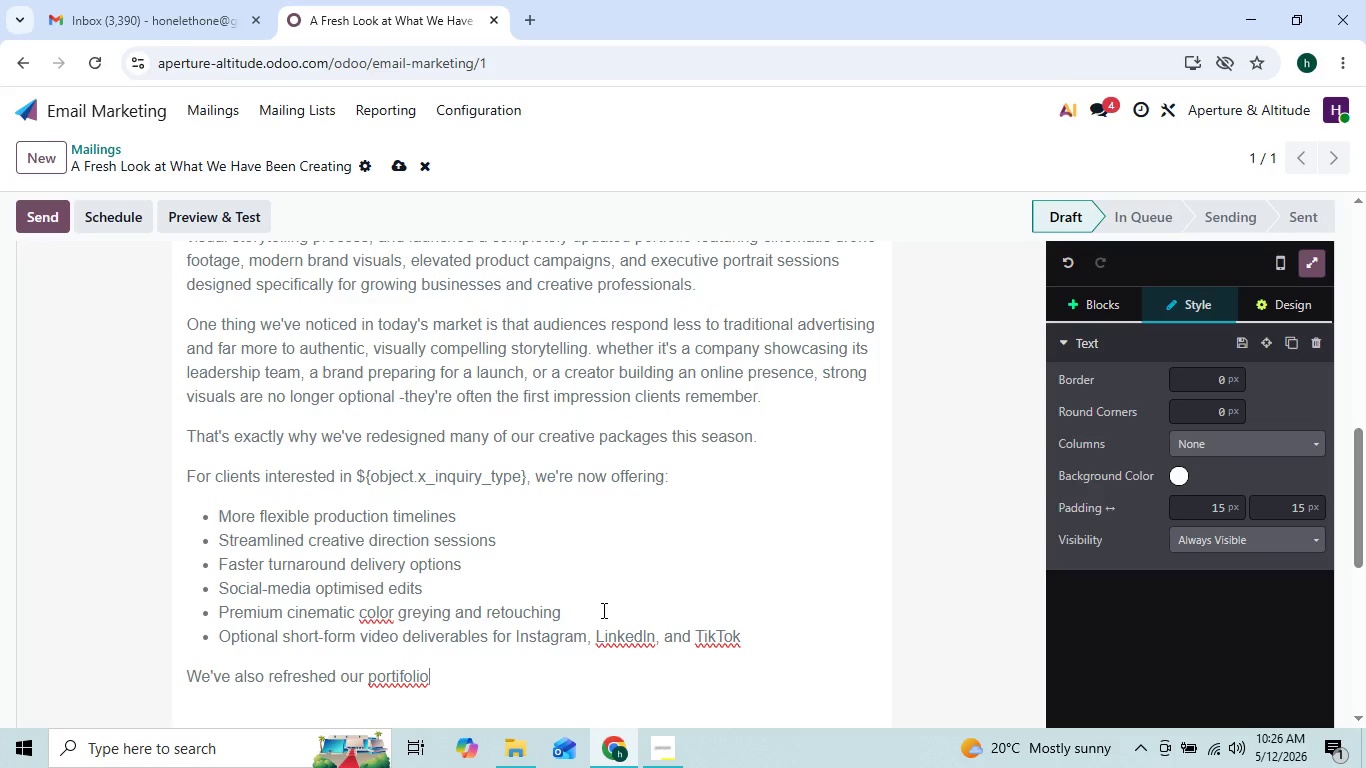 
key(ArrowLeft)
 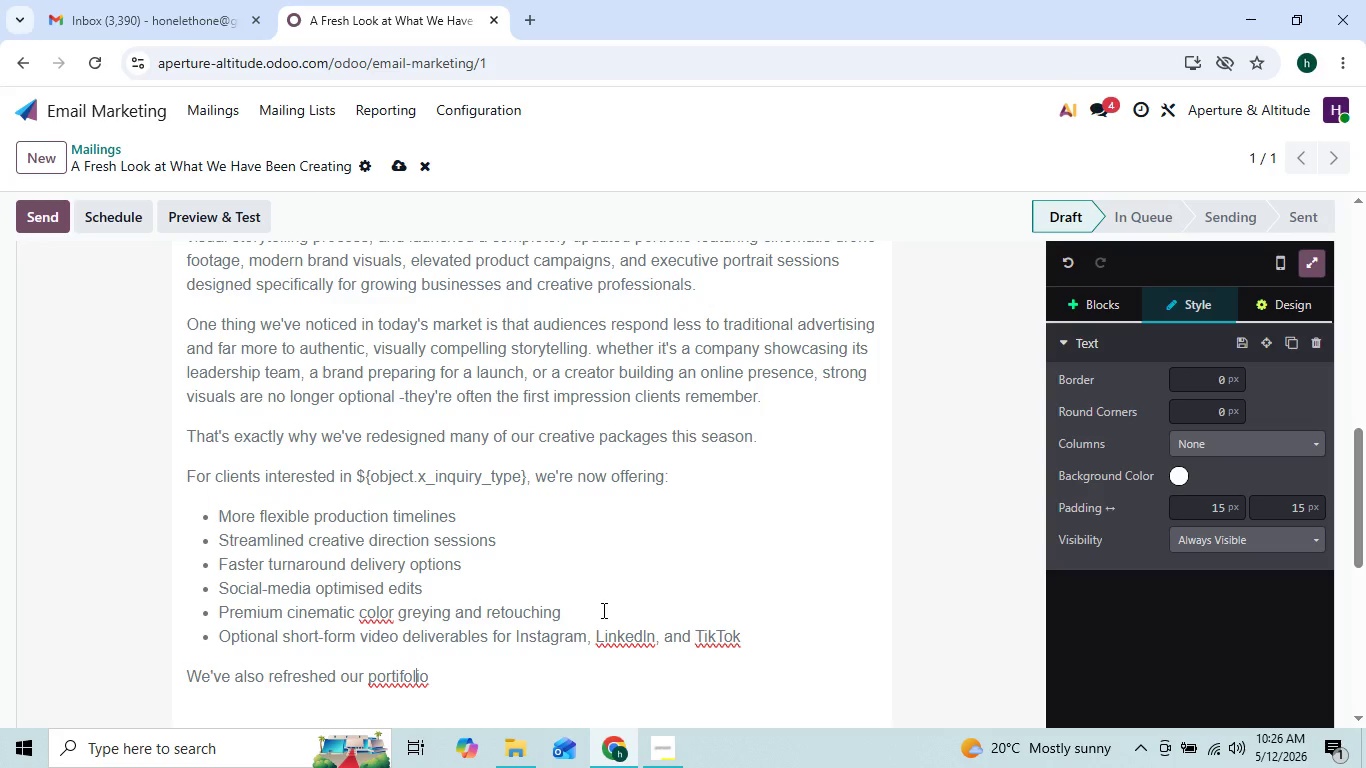 
key(ArrowLeft)
 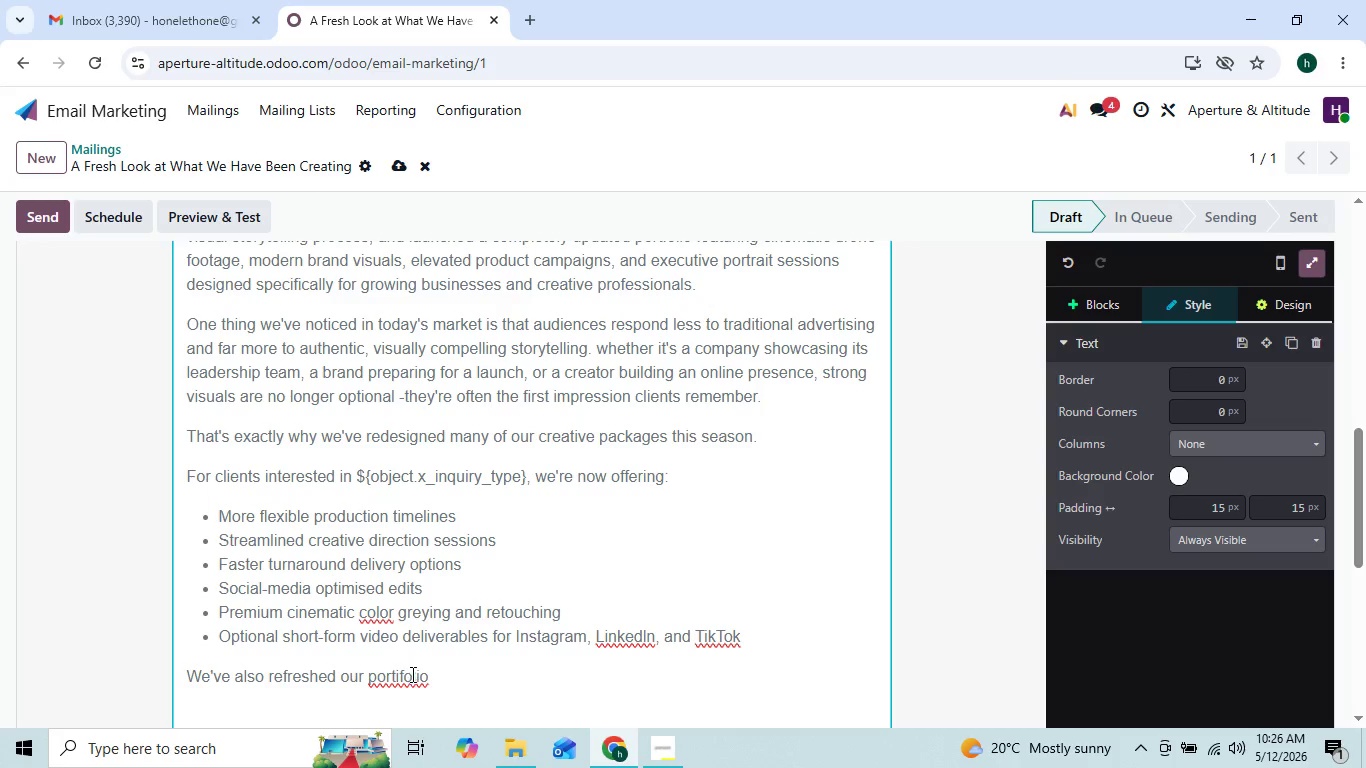 
right_click([406, 675])
 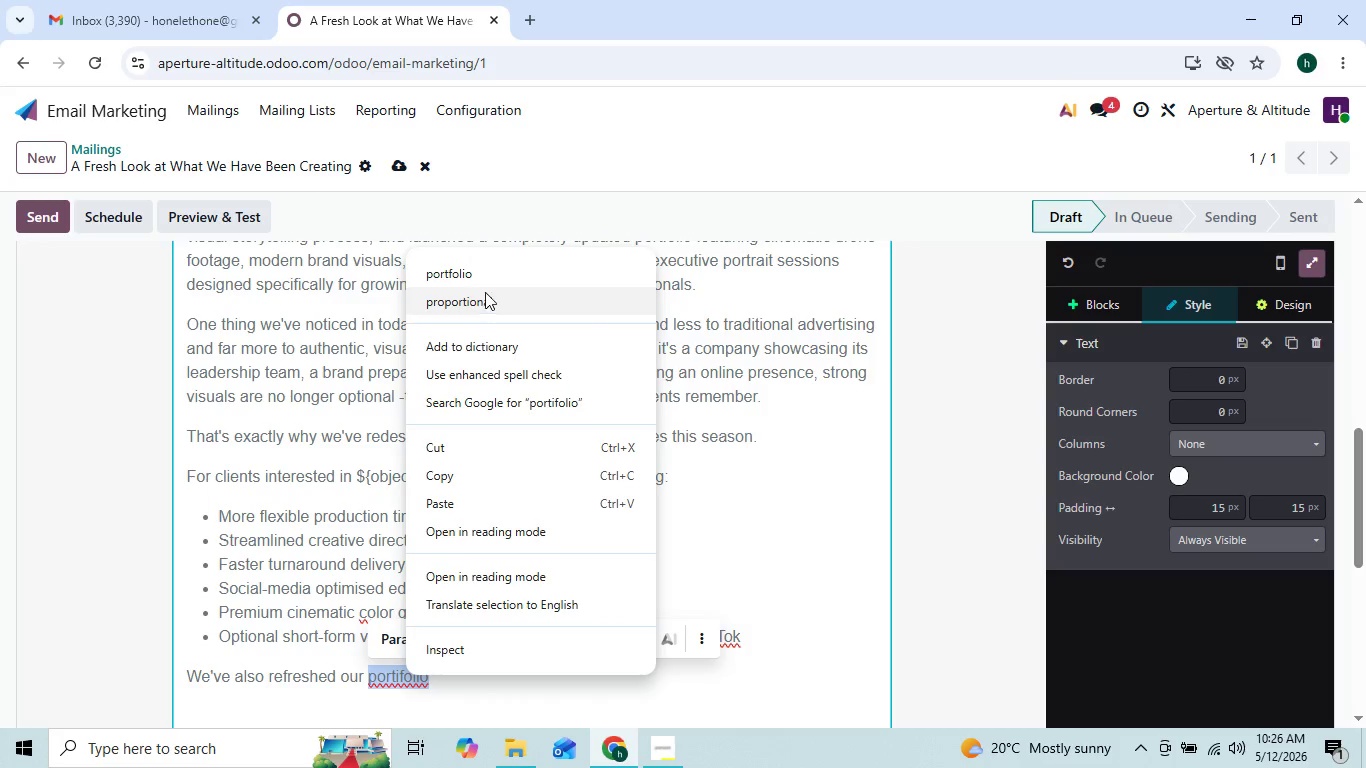 
left_click([490, 280])
 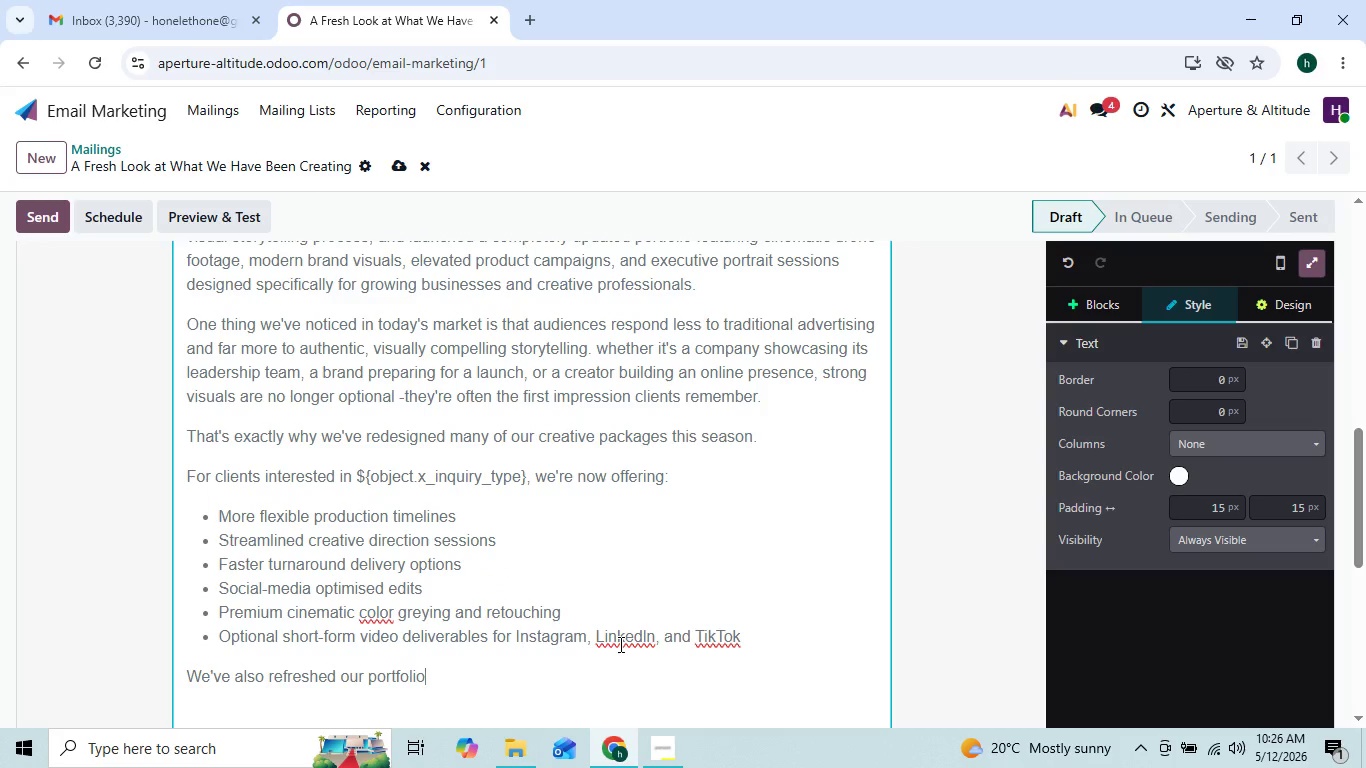 
right_click([619, 644])
 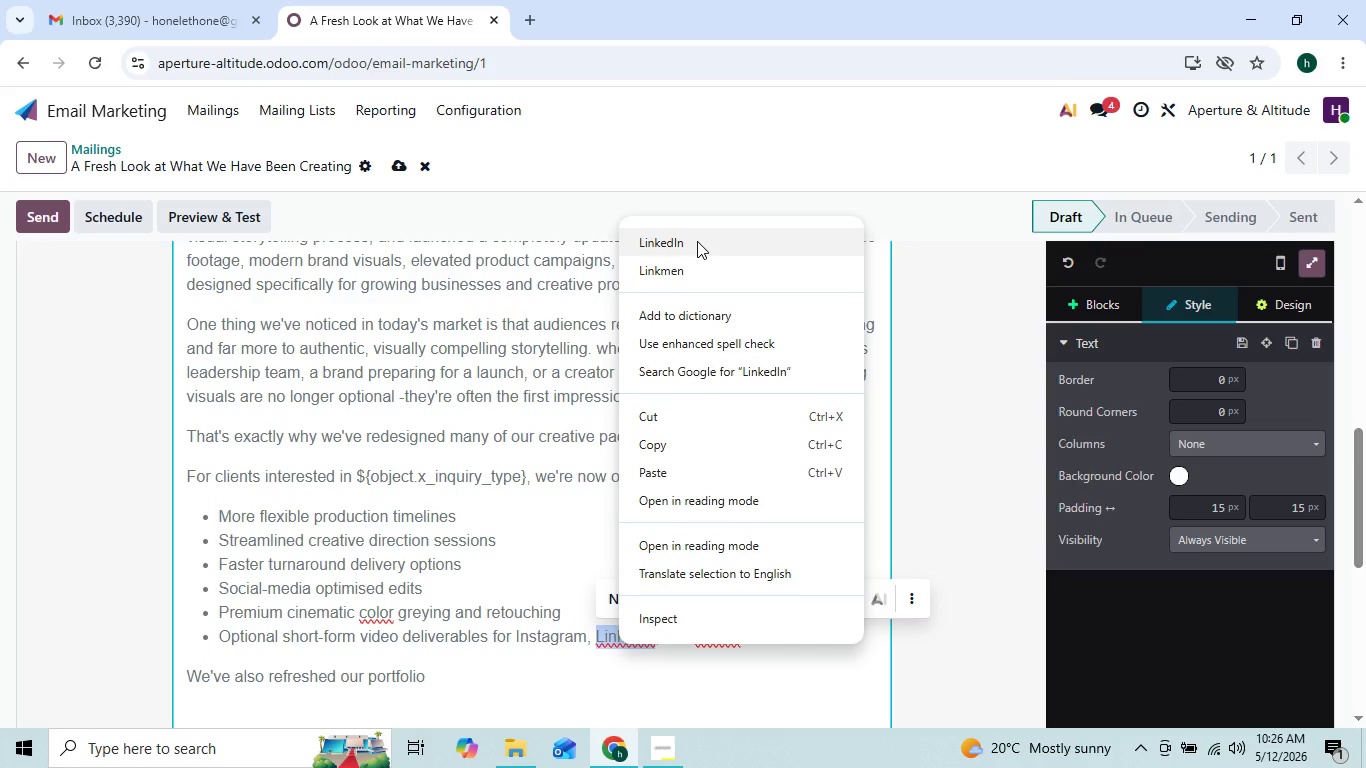 
wait(6.75)
 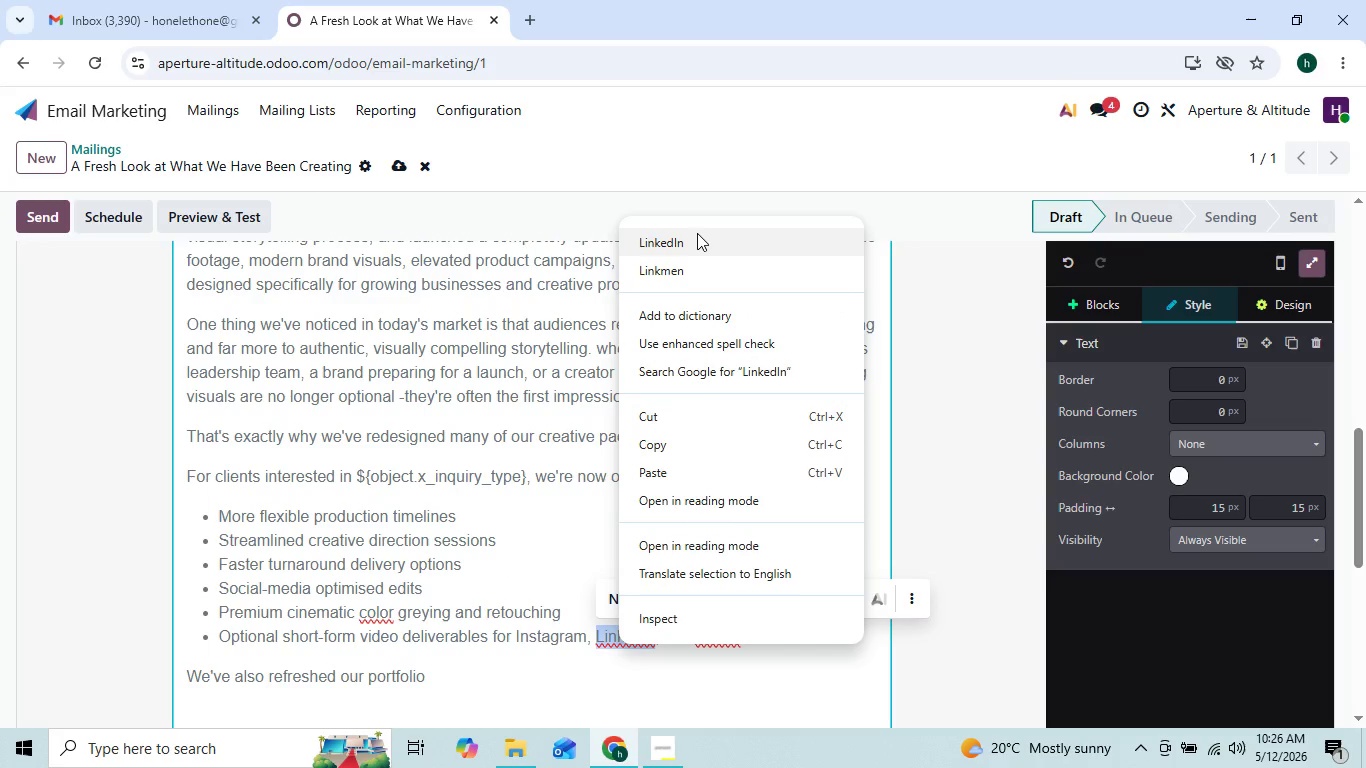 
left_click([606, 666])
 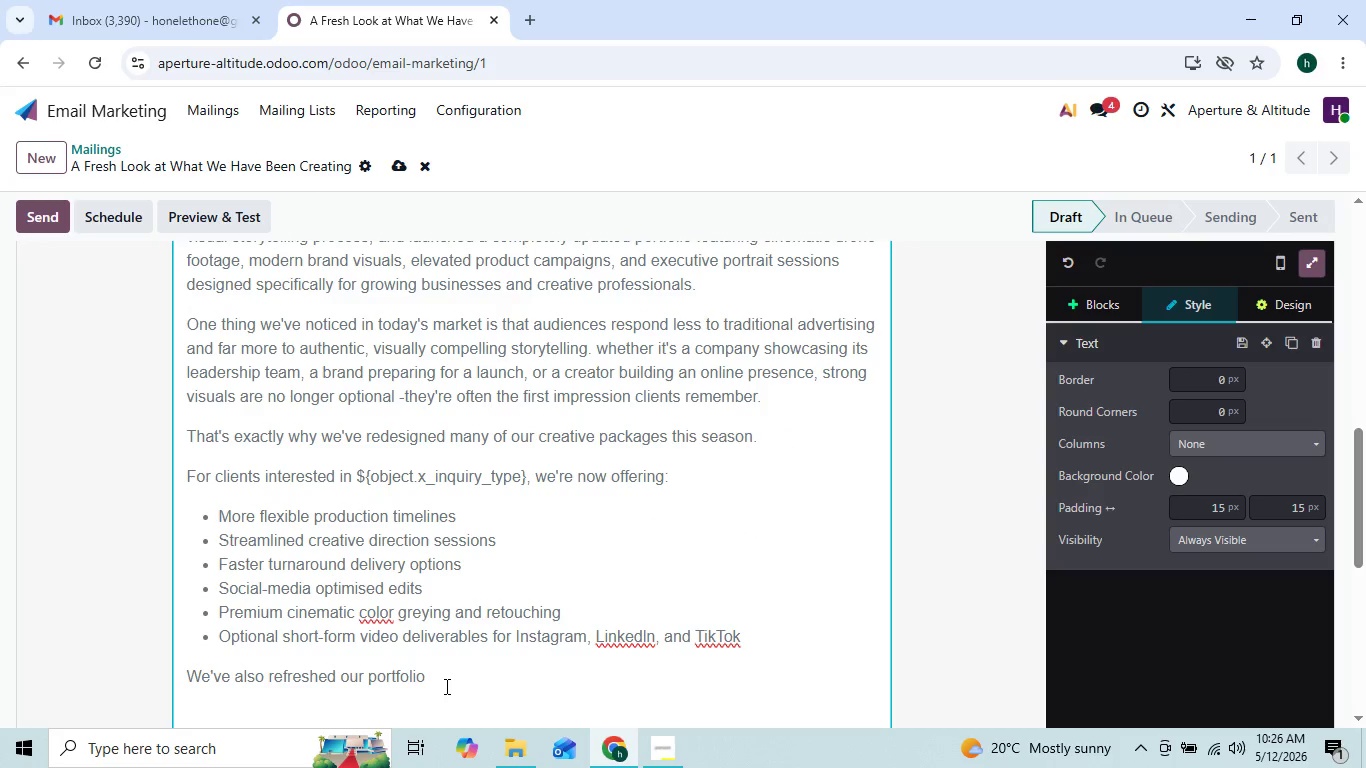 
key(Space)
 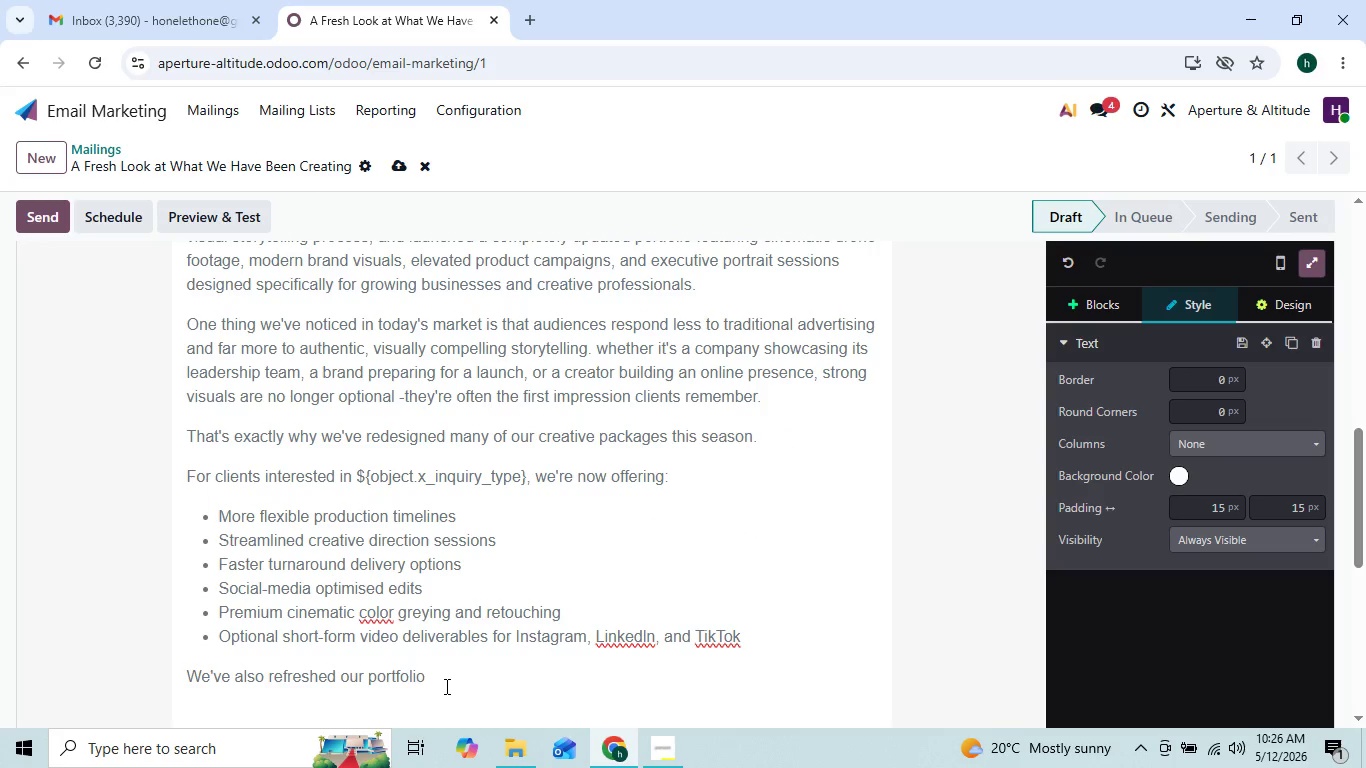 
key(ArrowLeft)
 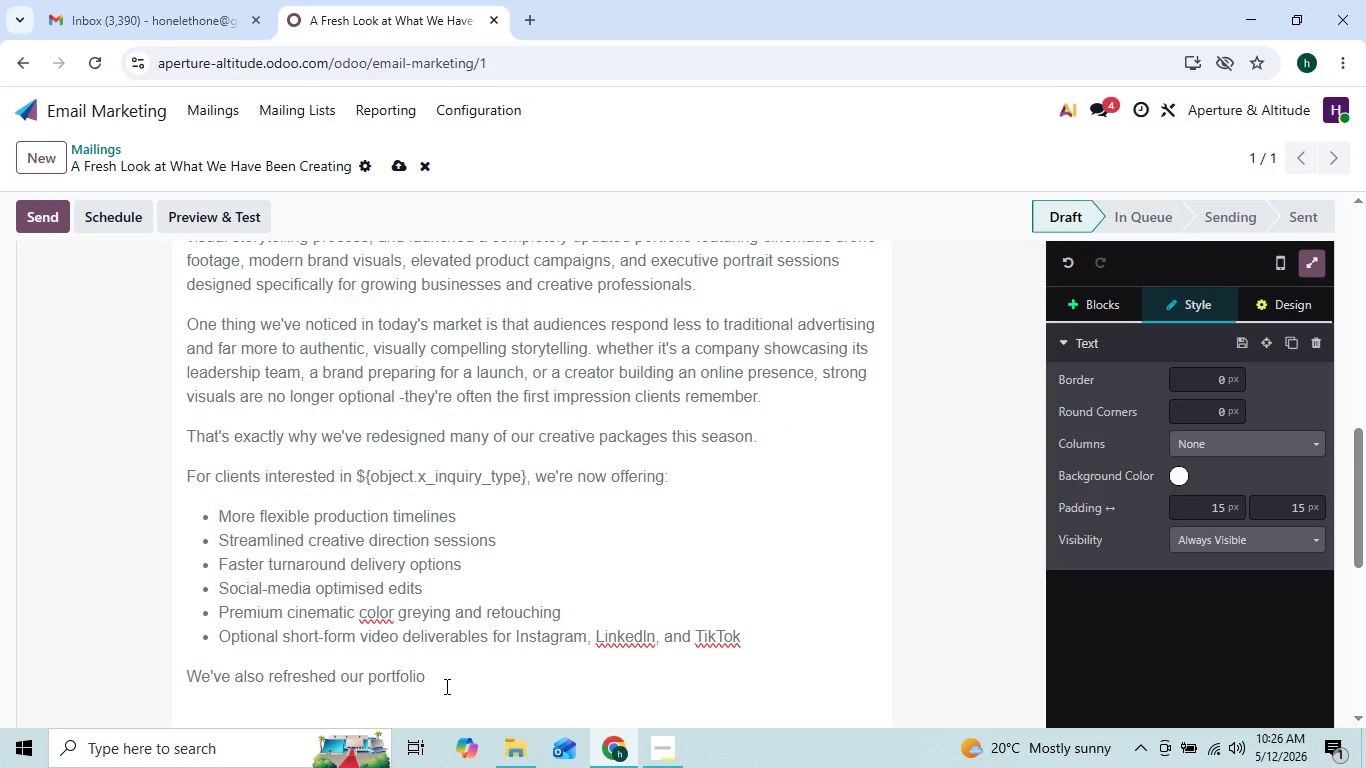 
key(ArrowRight)
 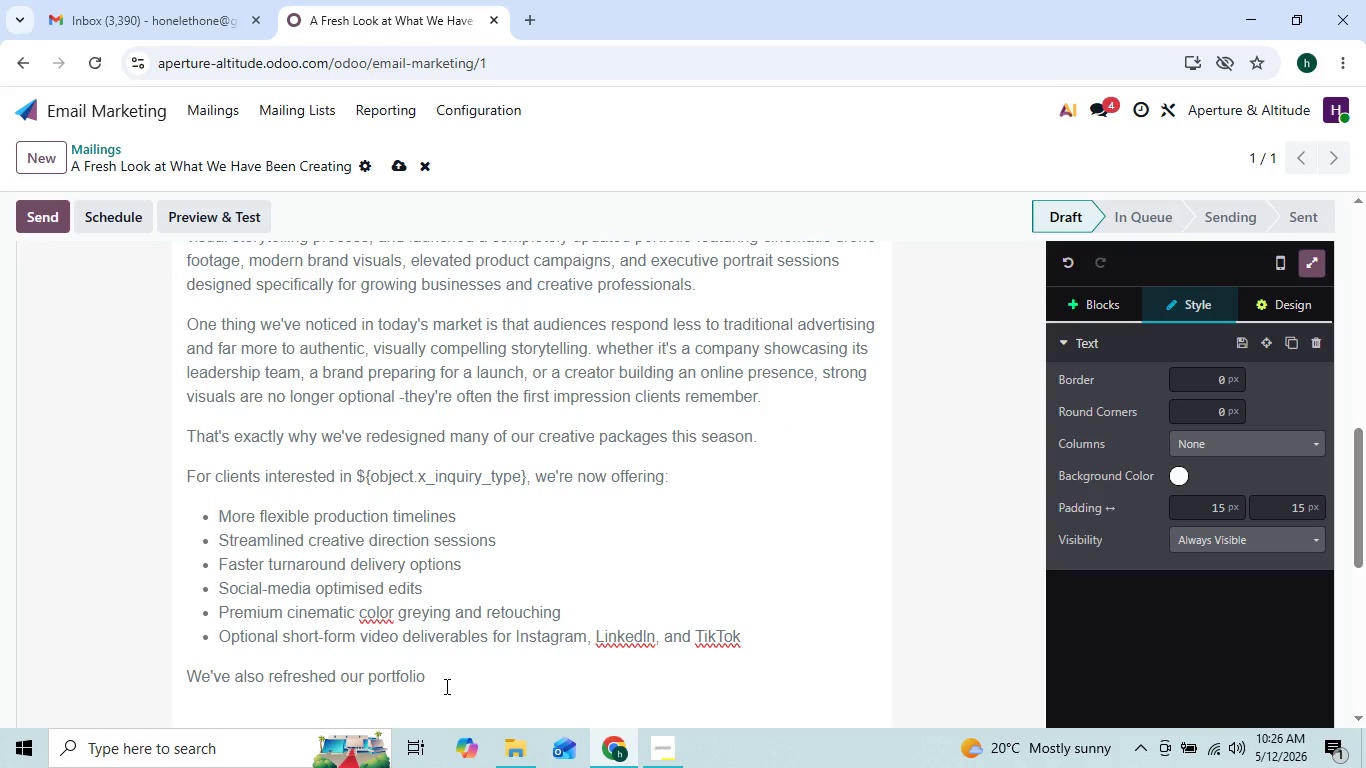 
type(with several recent project)
 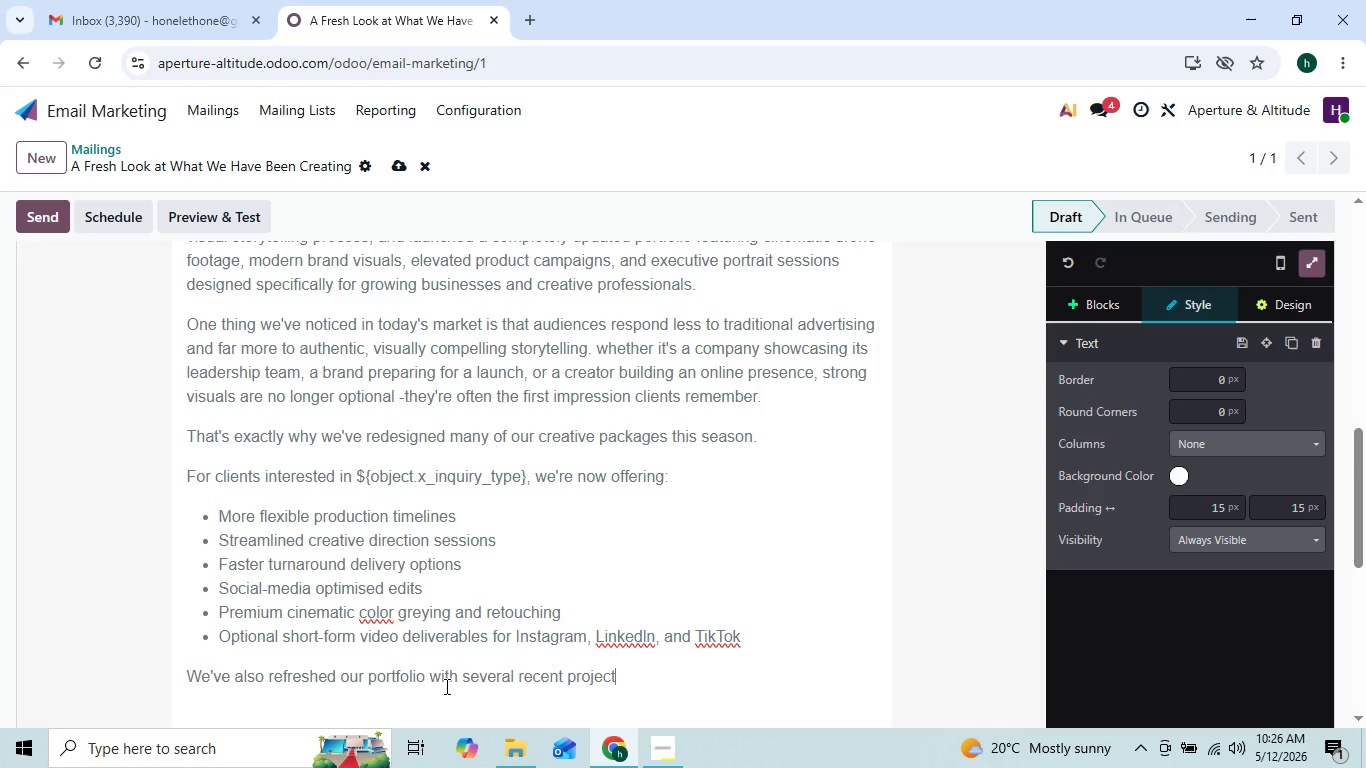 
type(s that combine clean commercial a)
 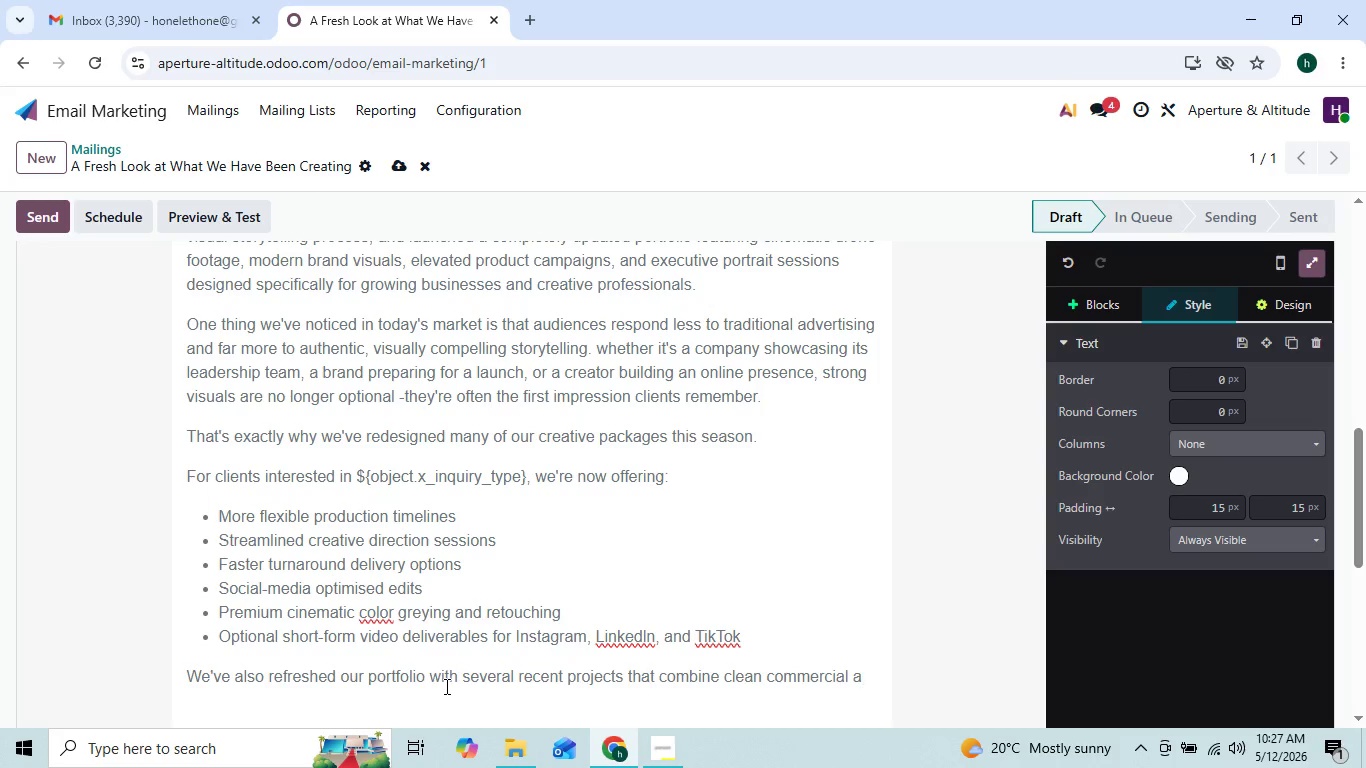 
type(esthetics with stro)
 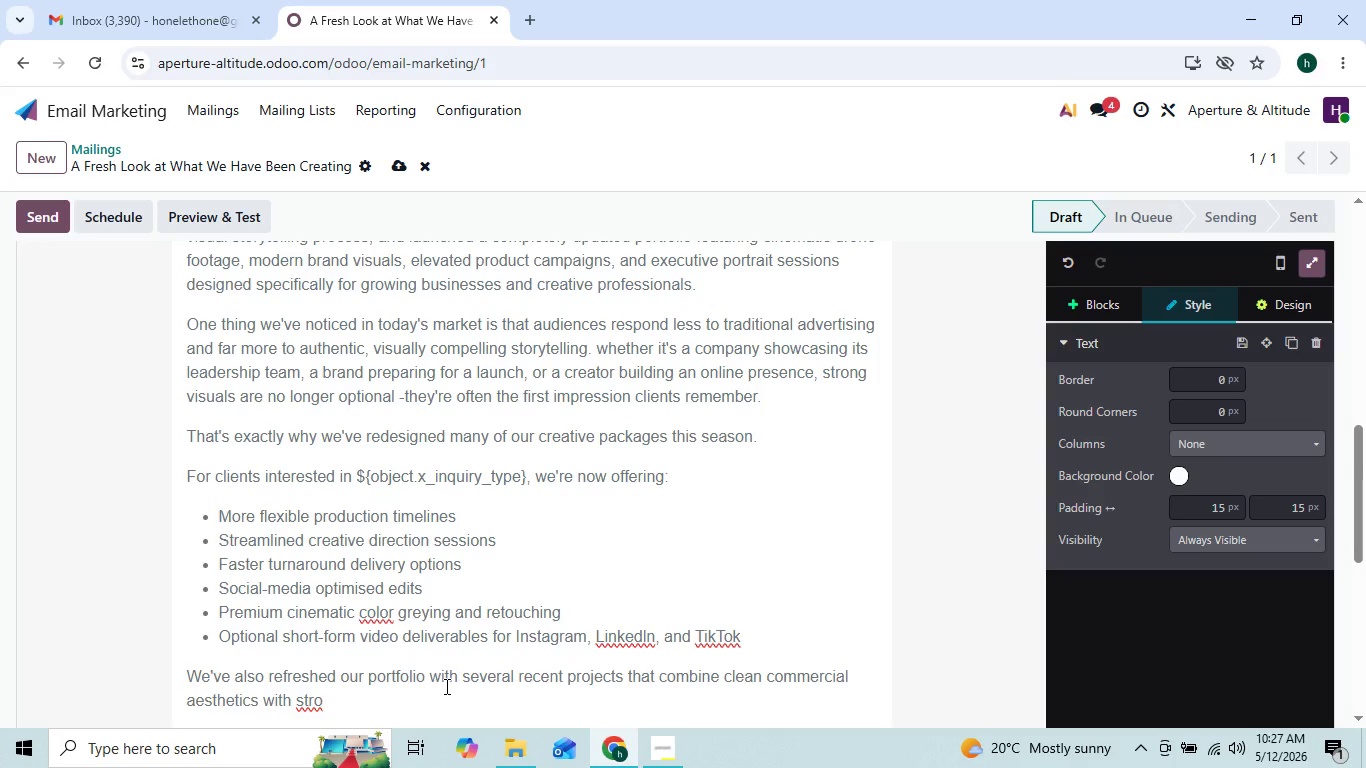 
key(Y)
 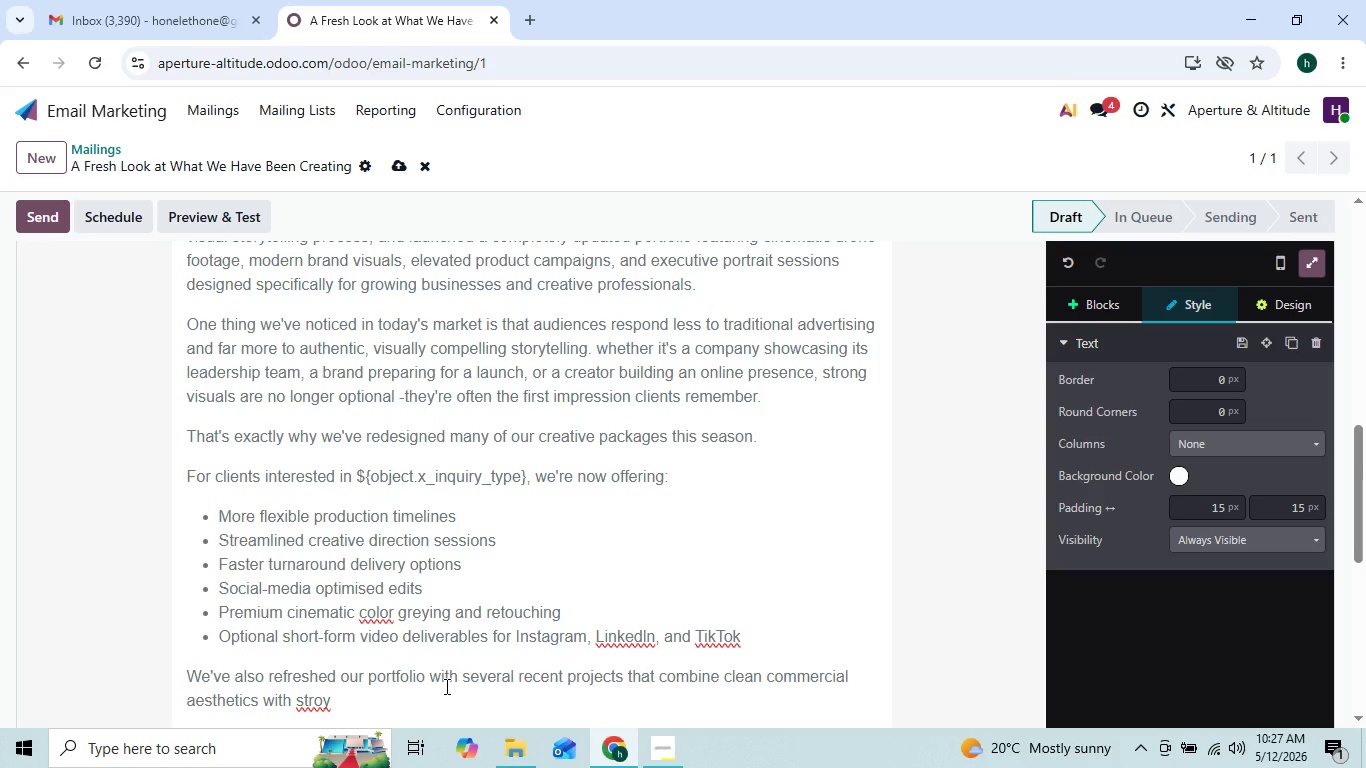 
type(telling-)
 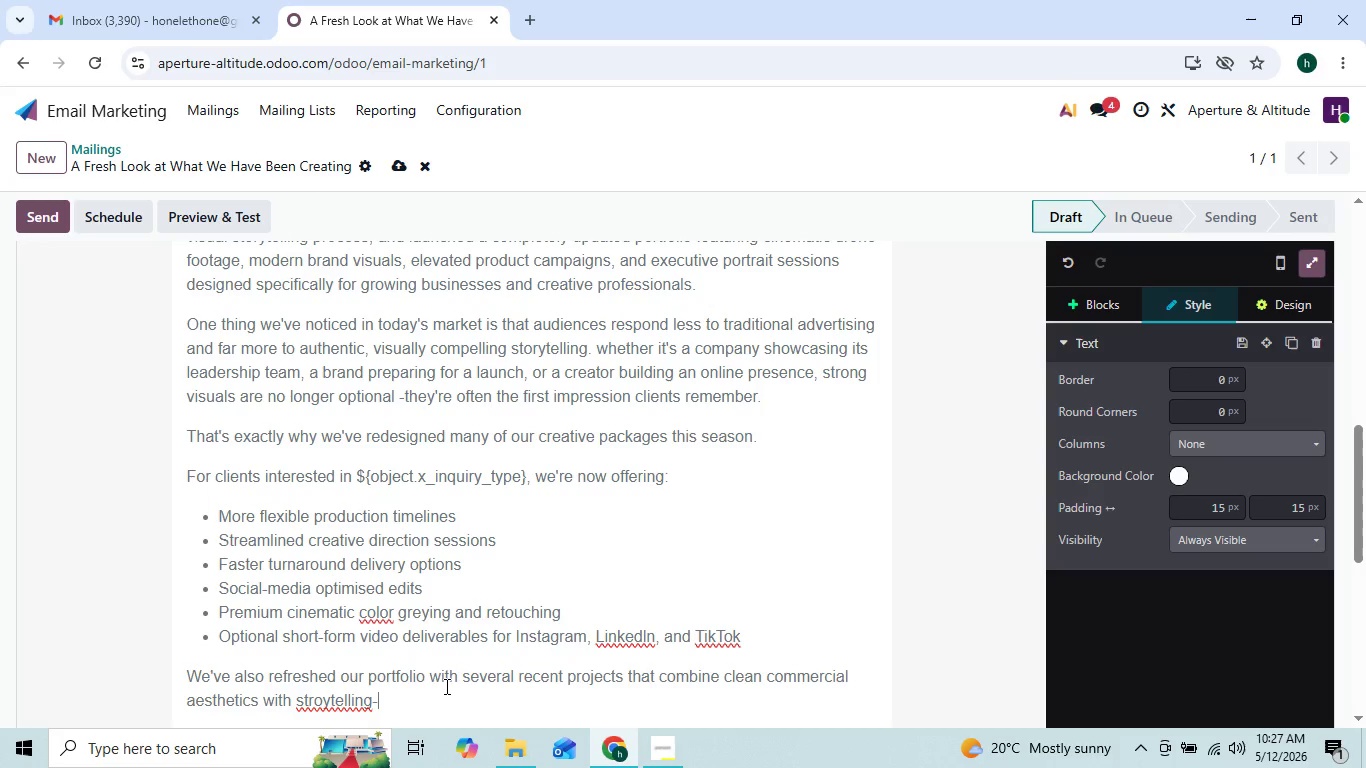 
key(ArrowLeft)
 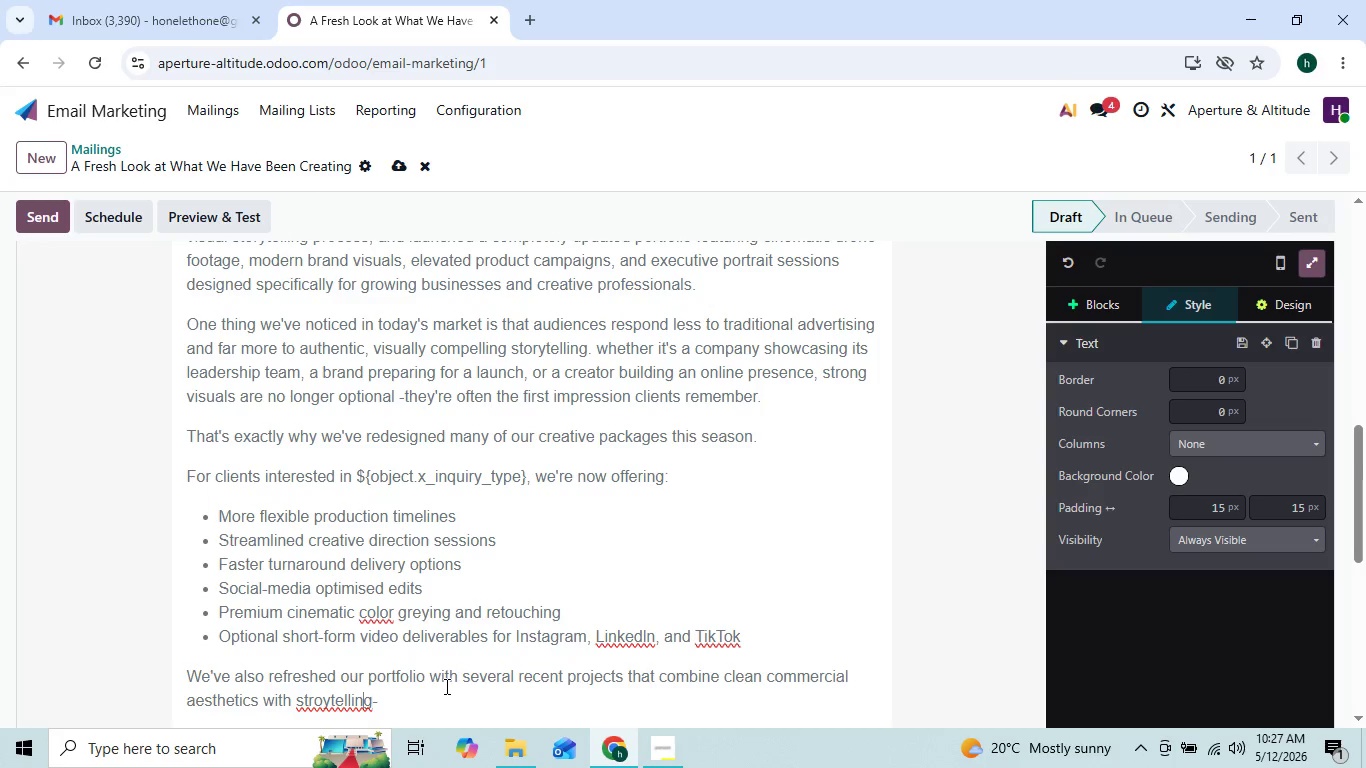 
key(ArrowLeft)
 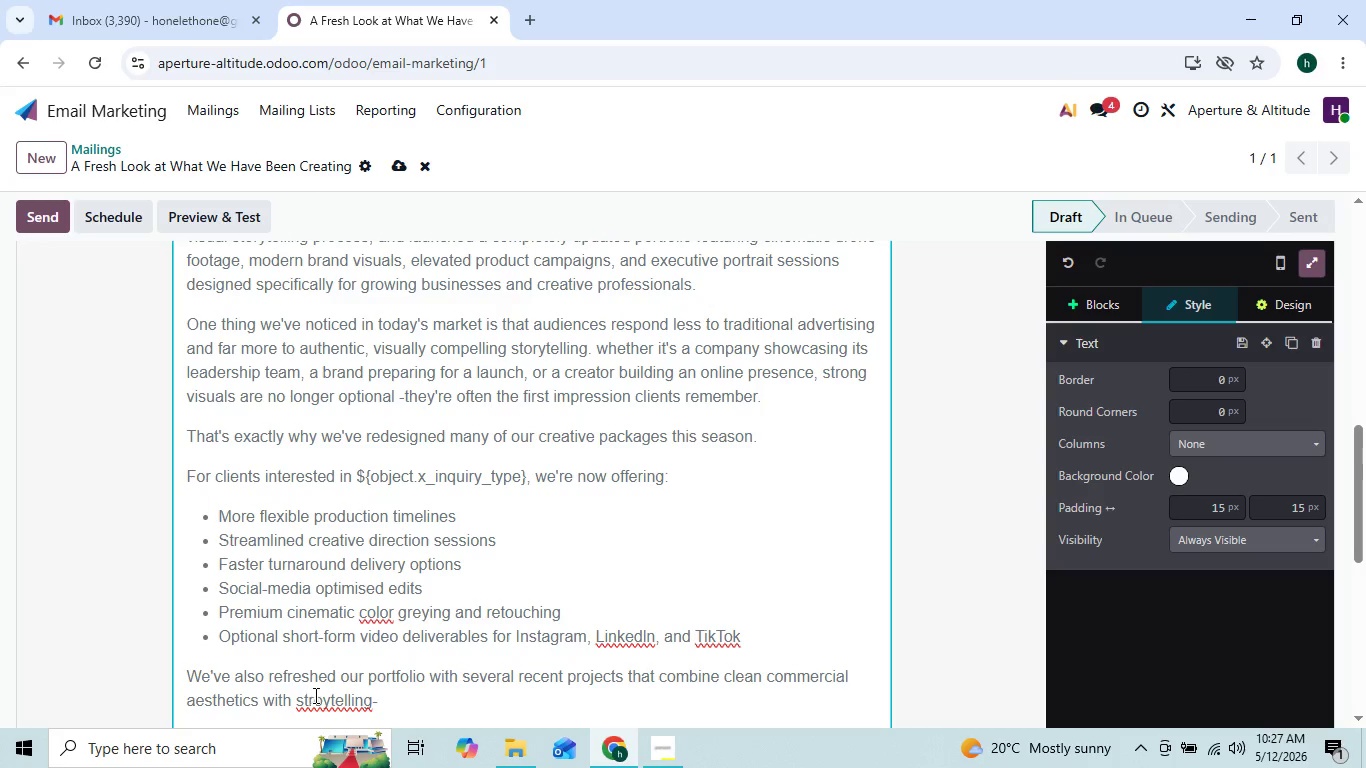 
left_click([315, 697])
 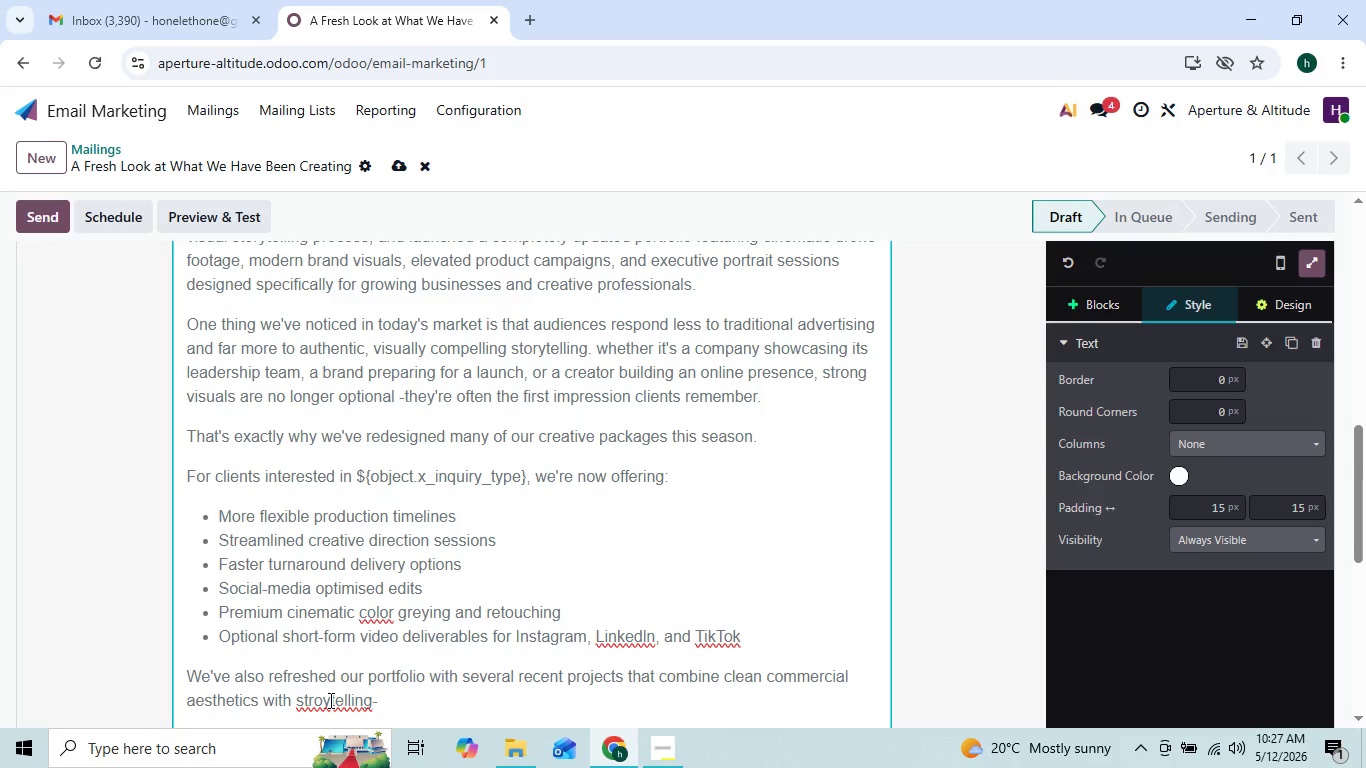 
left_click([329, 700])
 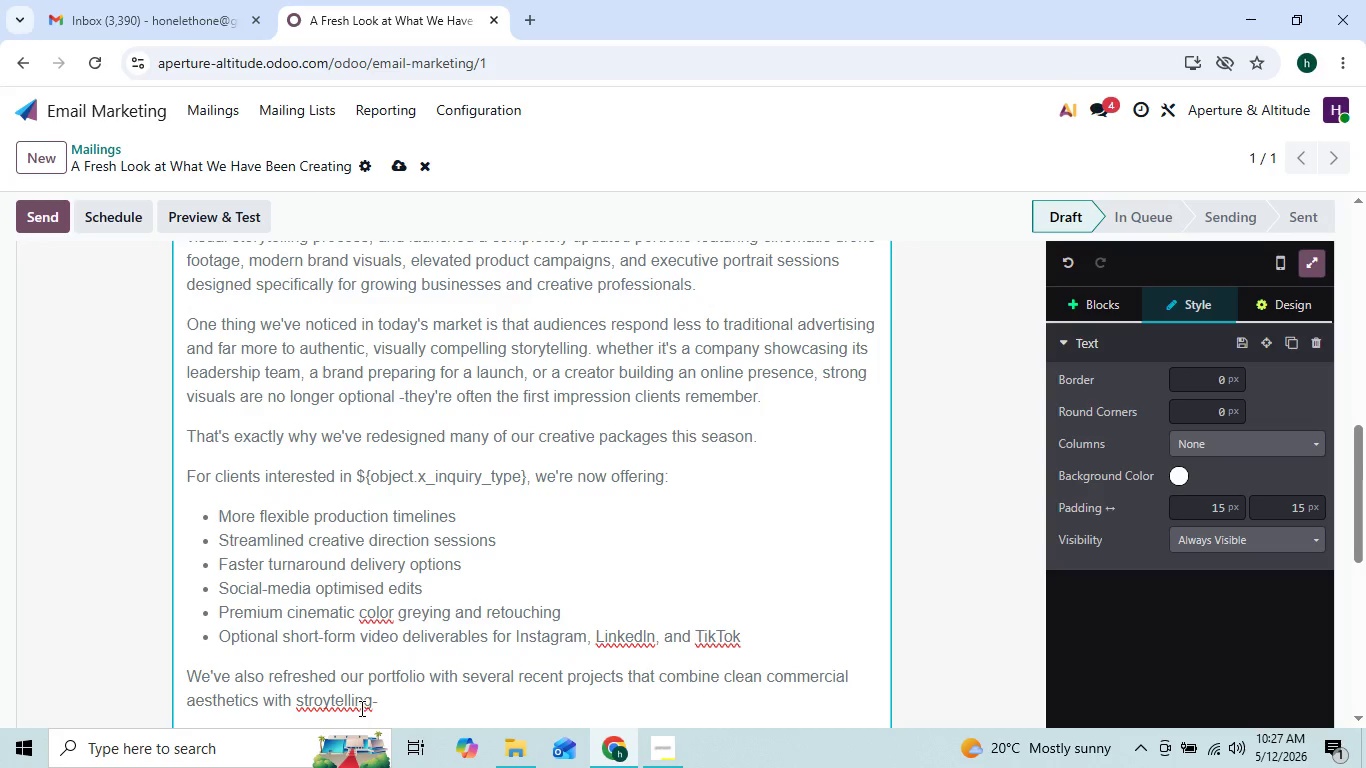 
wait(5.36)
 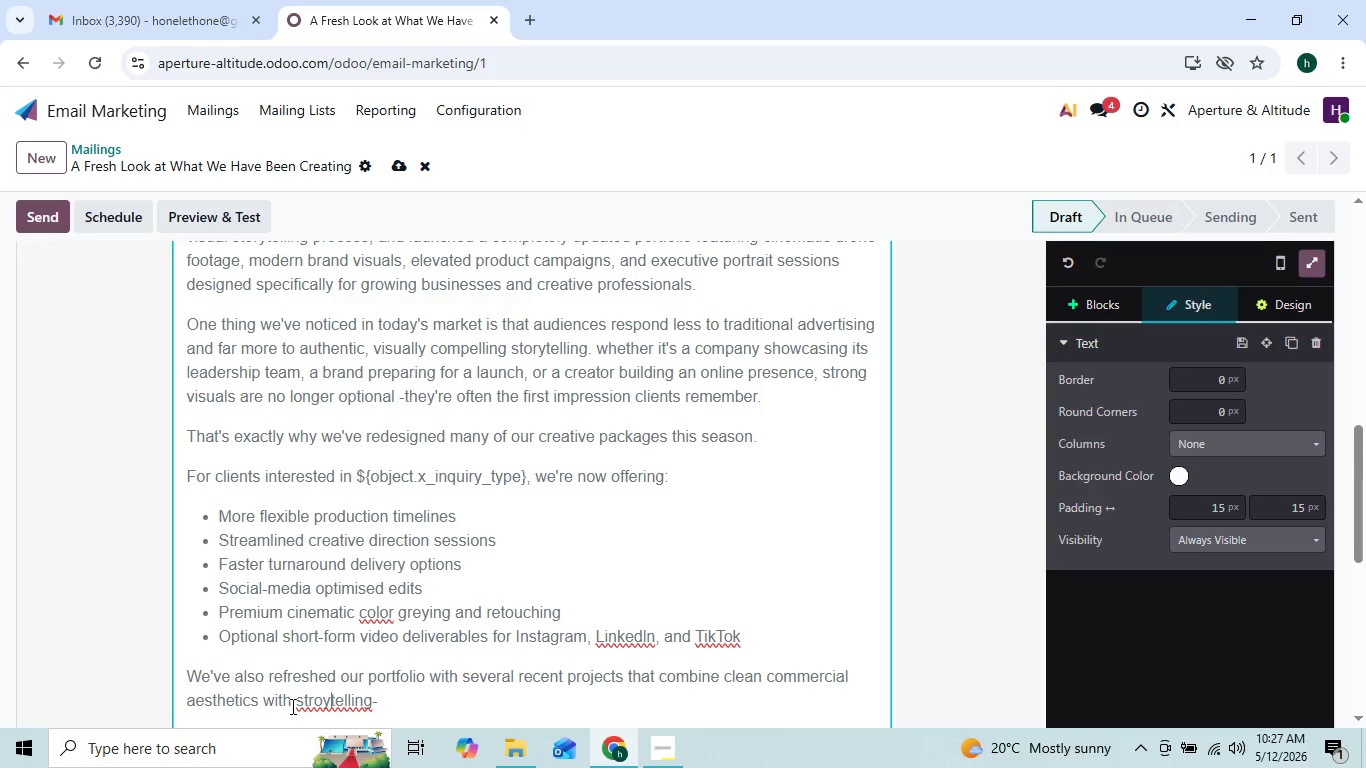 
left_click([378, 703])
 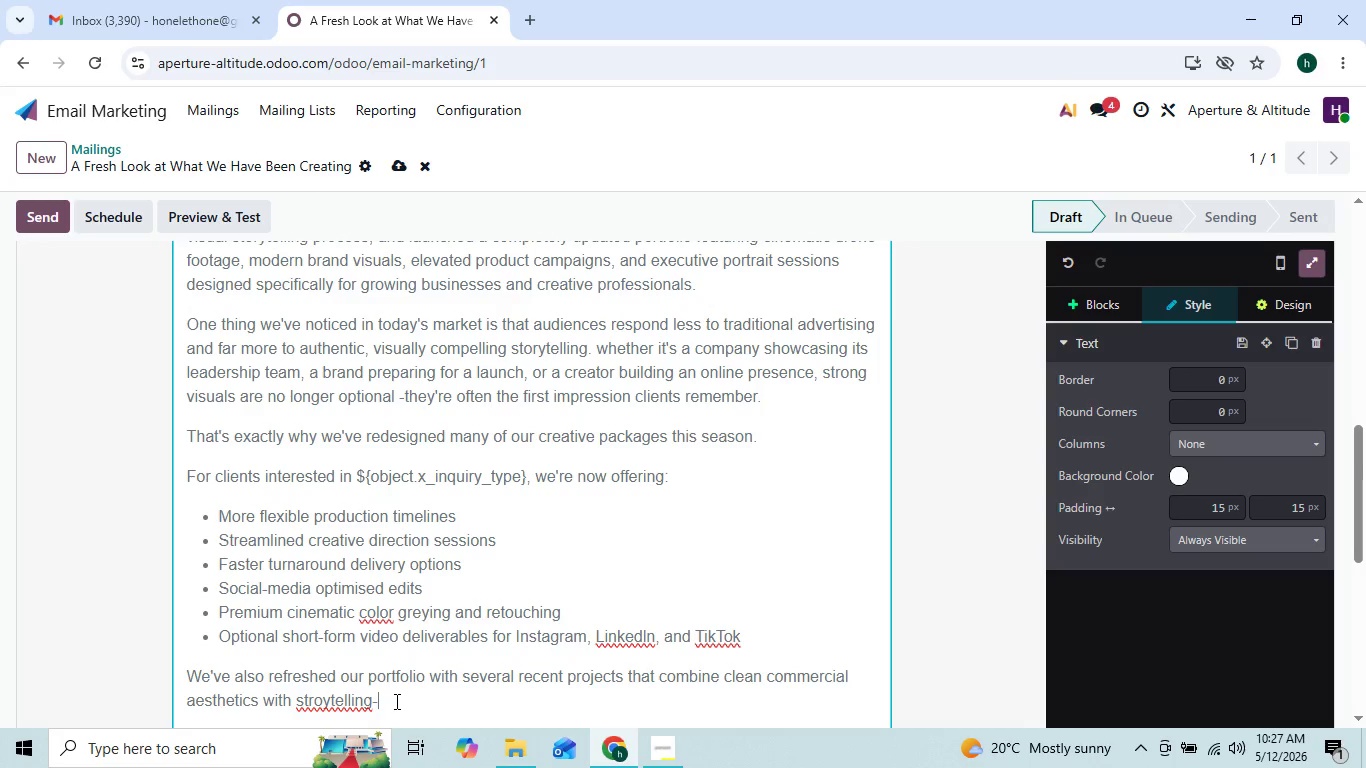 
type(driven visuals designed to help brands stans)
key(Backspace)
type(d out)
 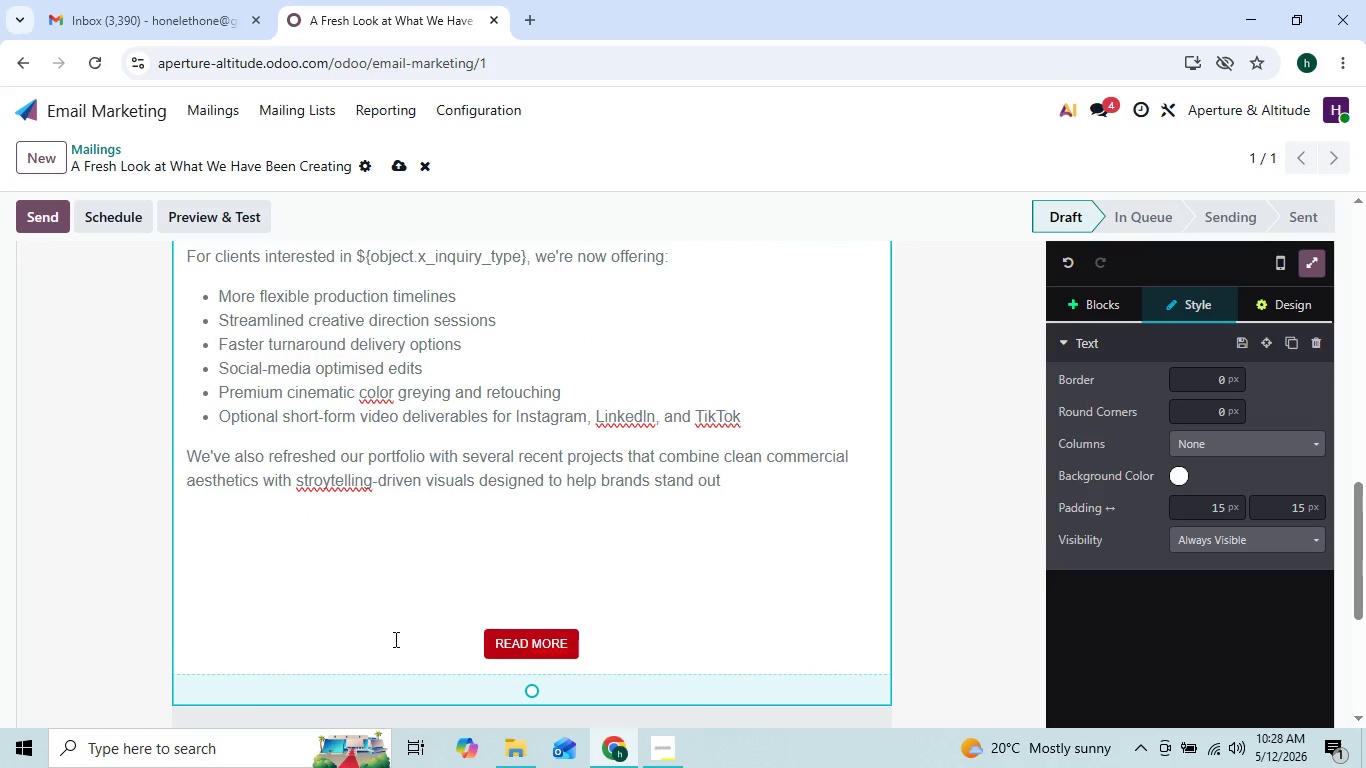 
type( in crowded markets)
 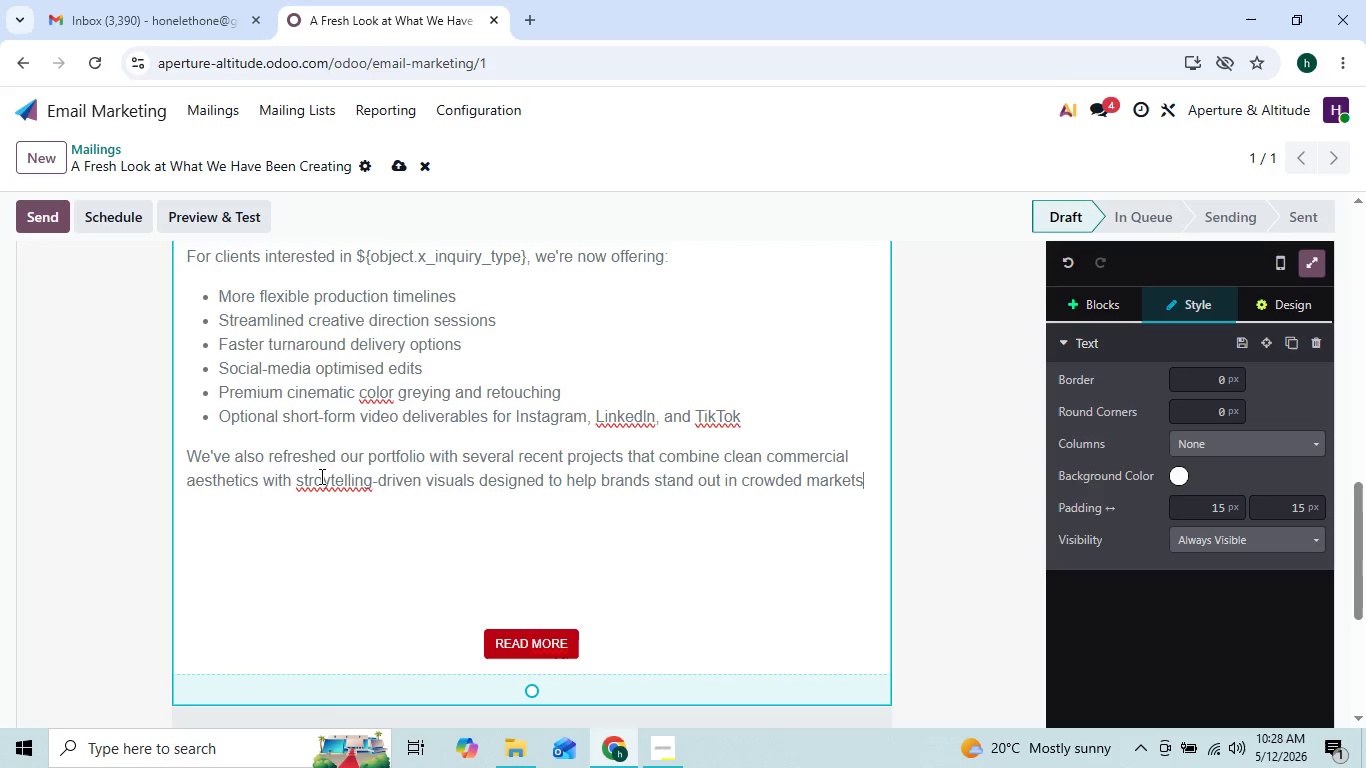 
right_click([324, 475])
 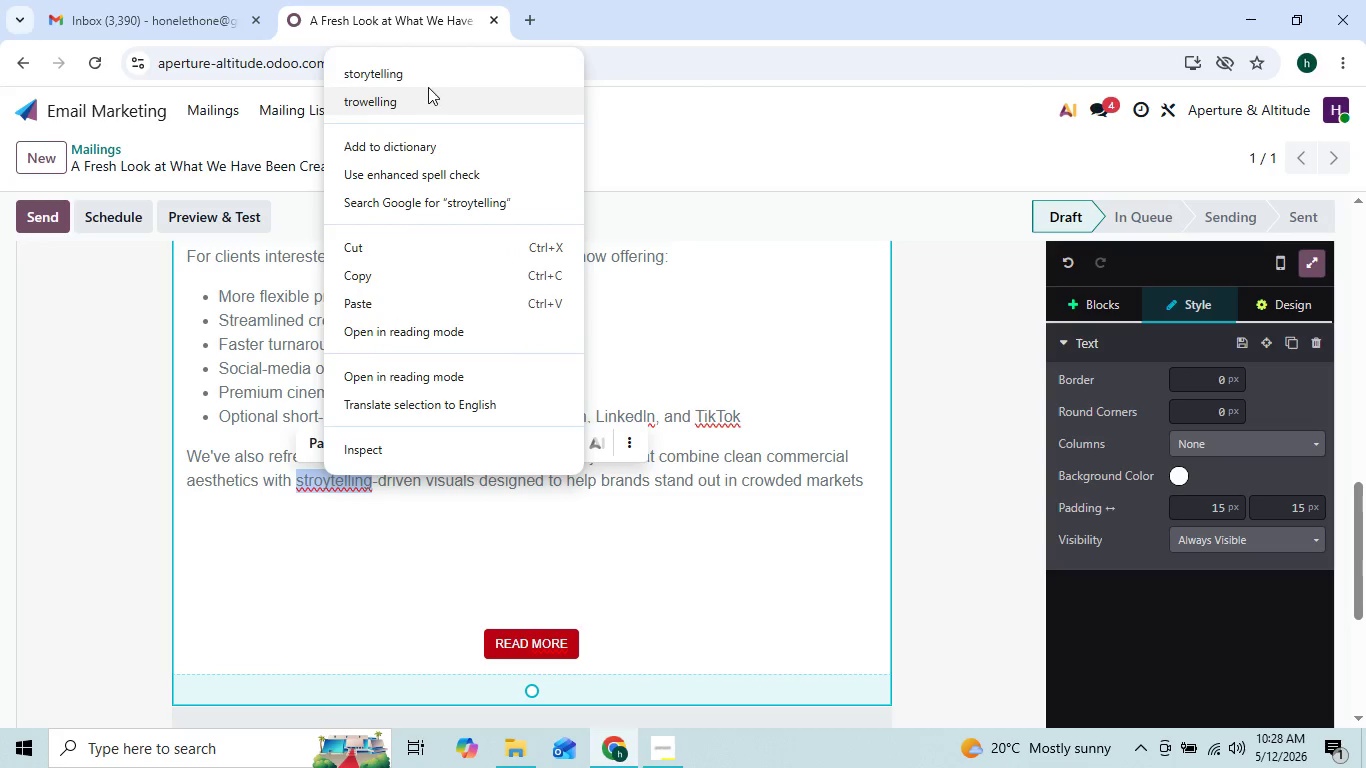 
left_click([433, 78])
 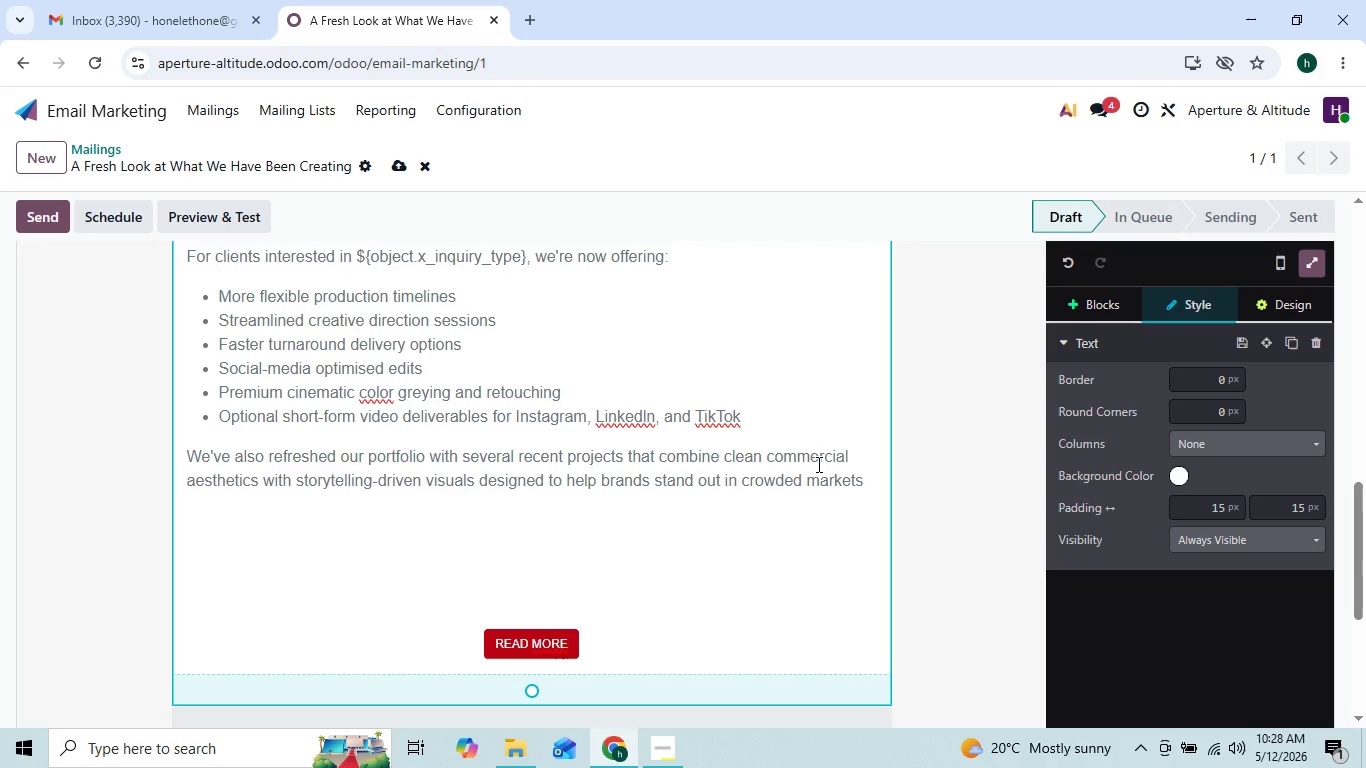 
left_click([863, 480])
 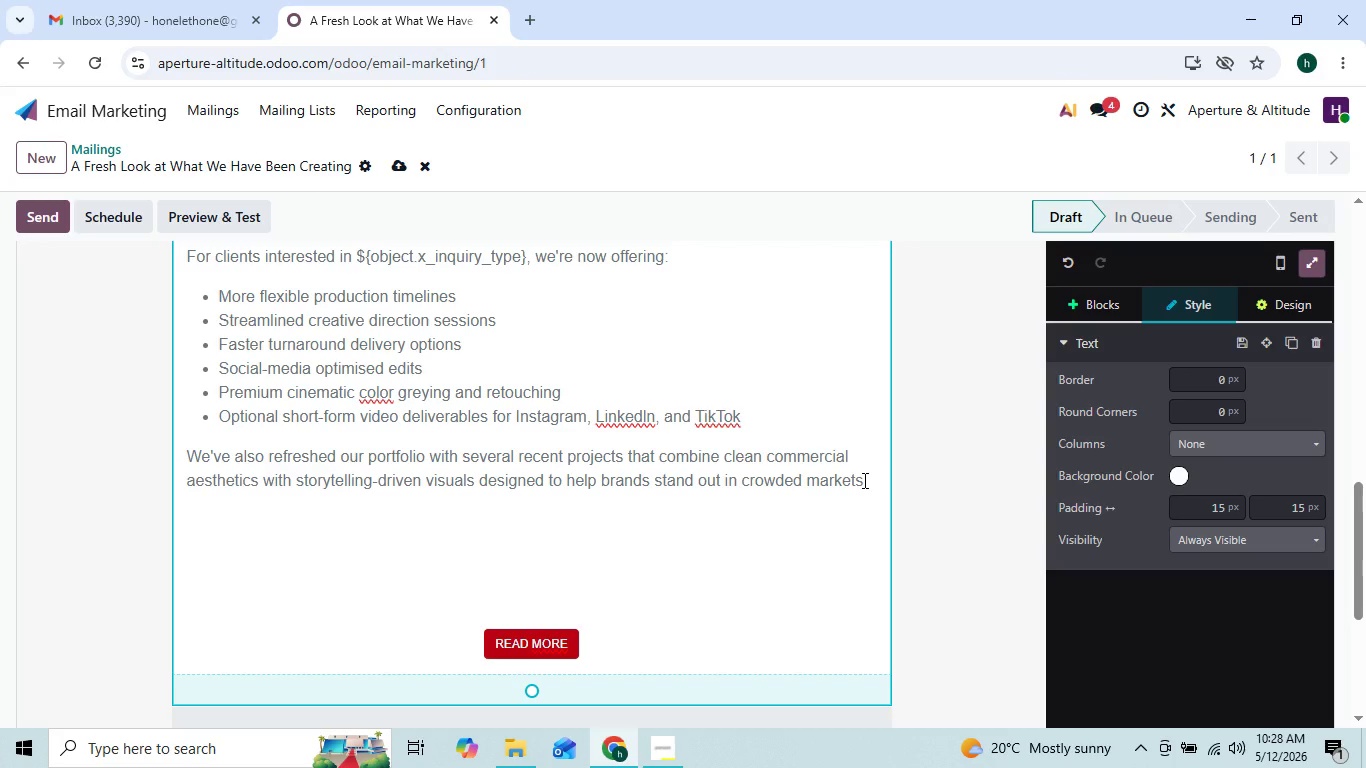 
key(Period)
 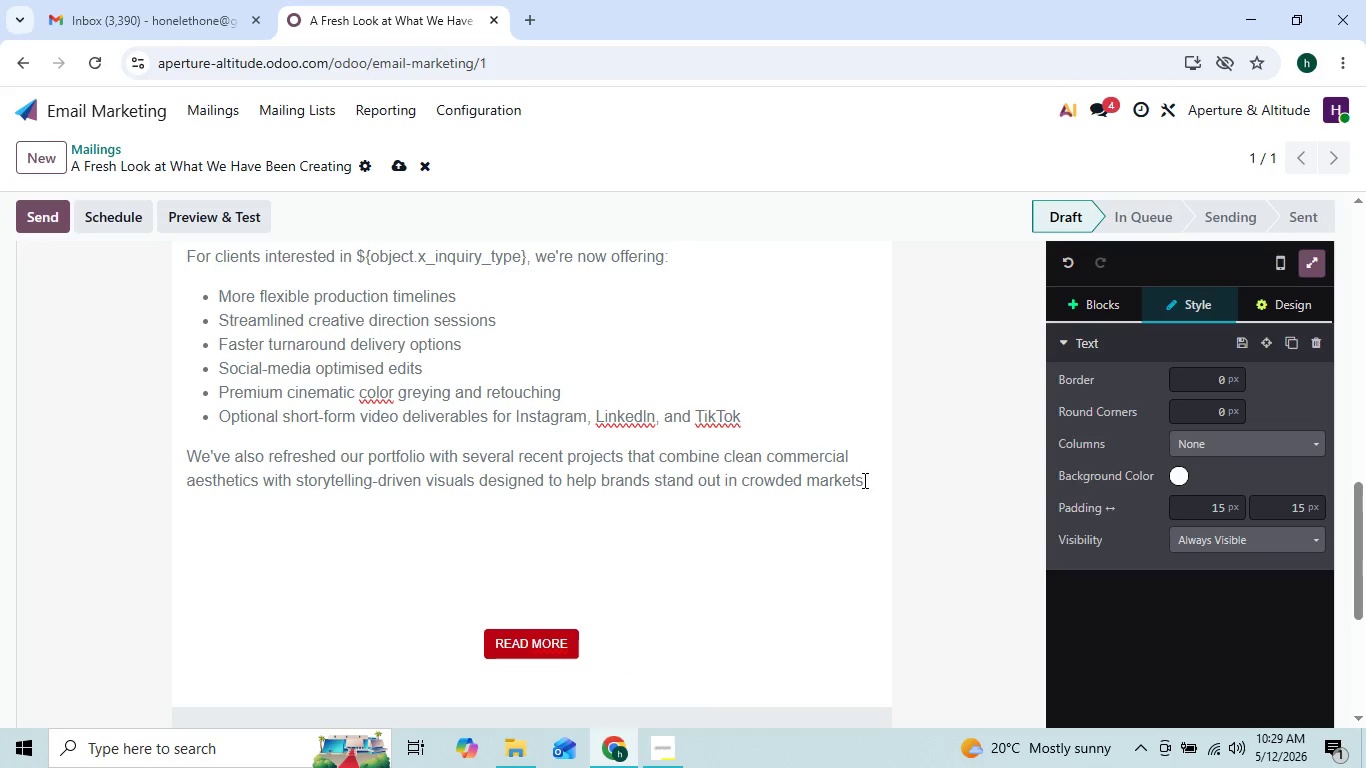 
key(Enter)
 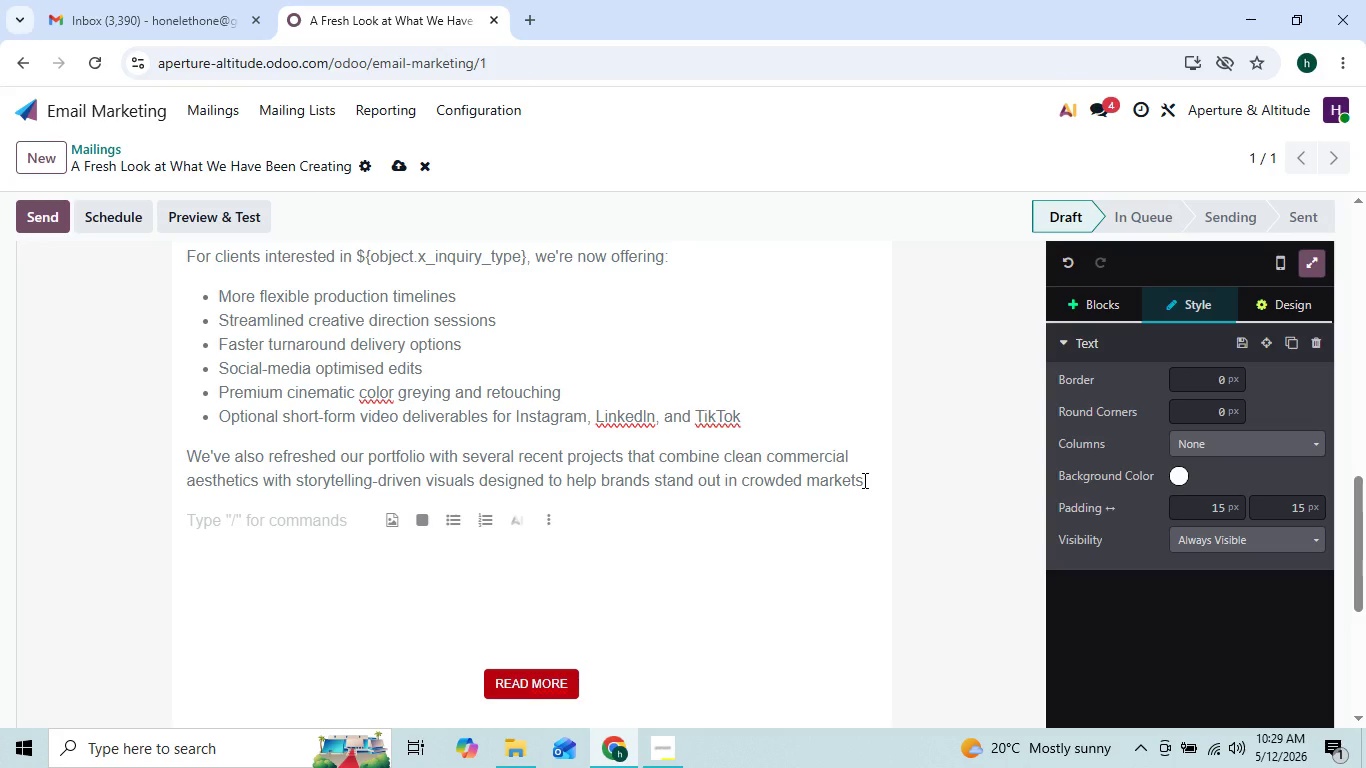 
type(You can explore some of the latest work here:)
 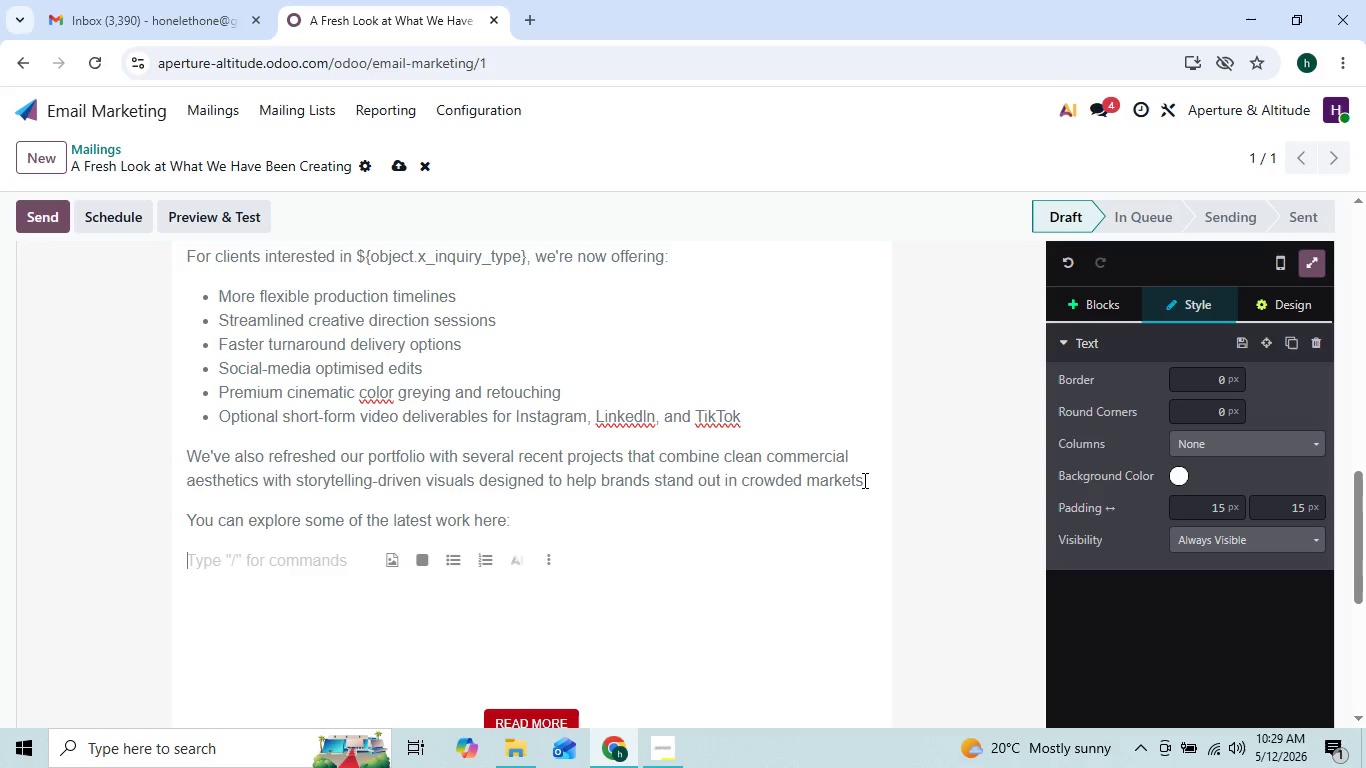 
 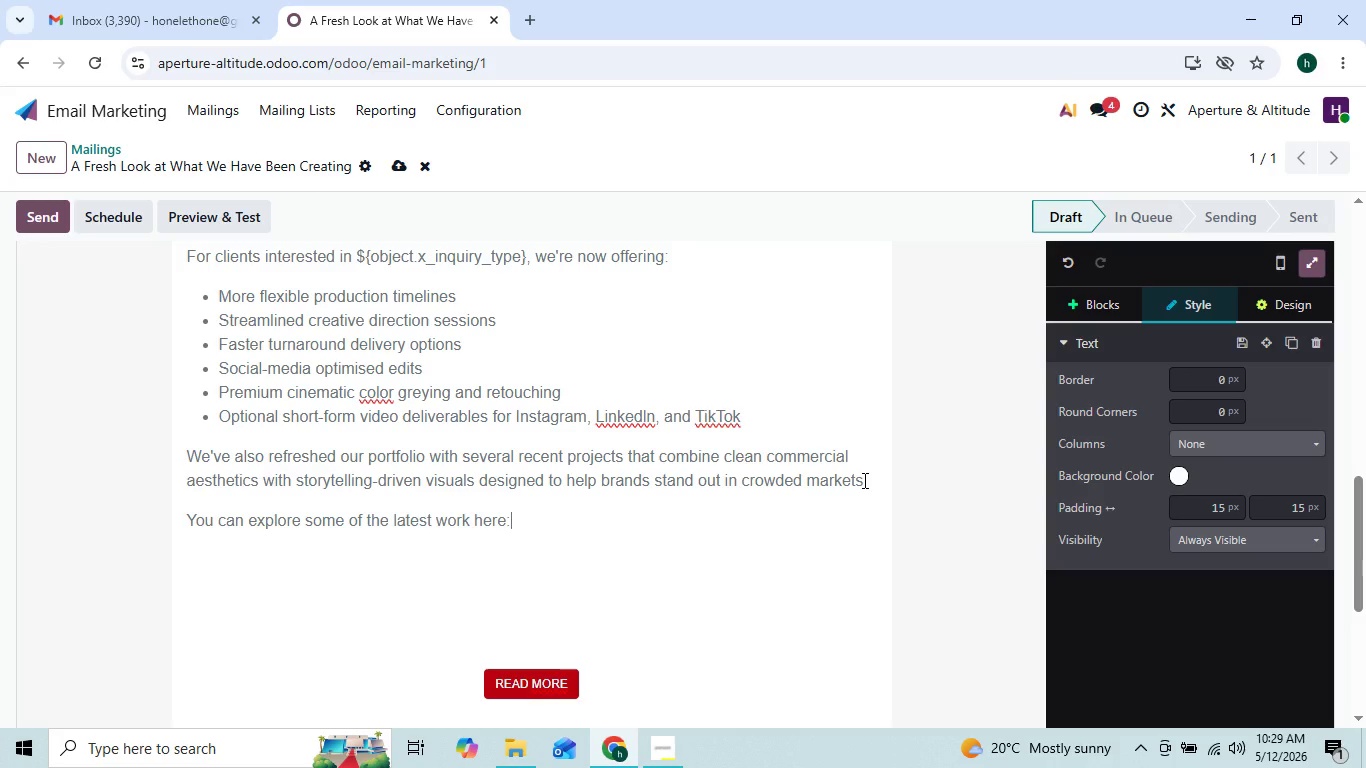 
key(Enter)
 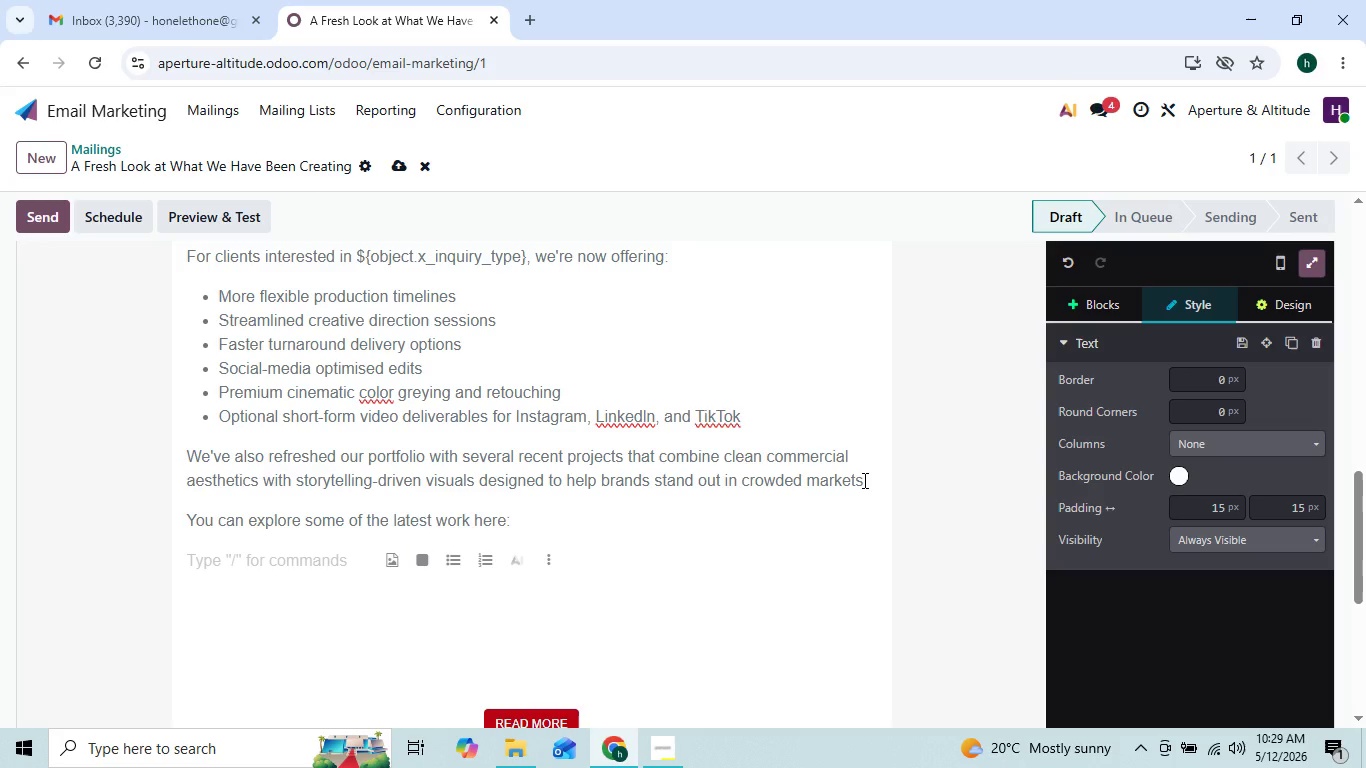 
key(Enter)
 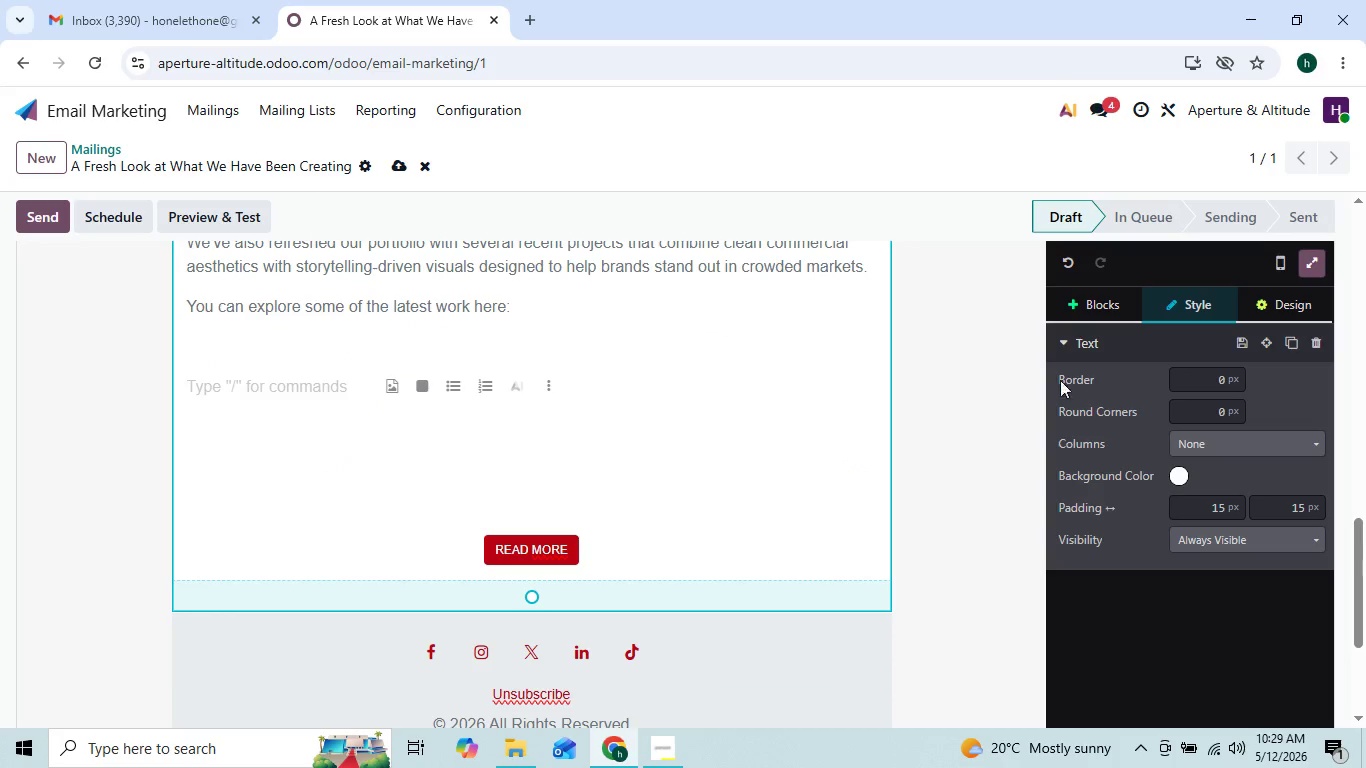 
left_click([1104, 314])
 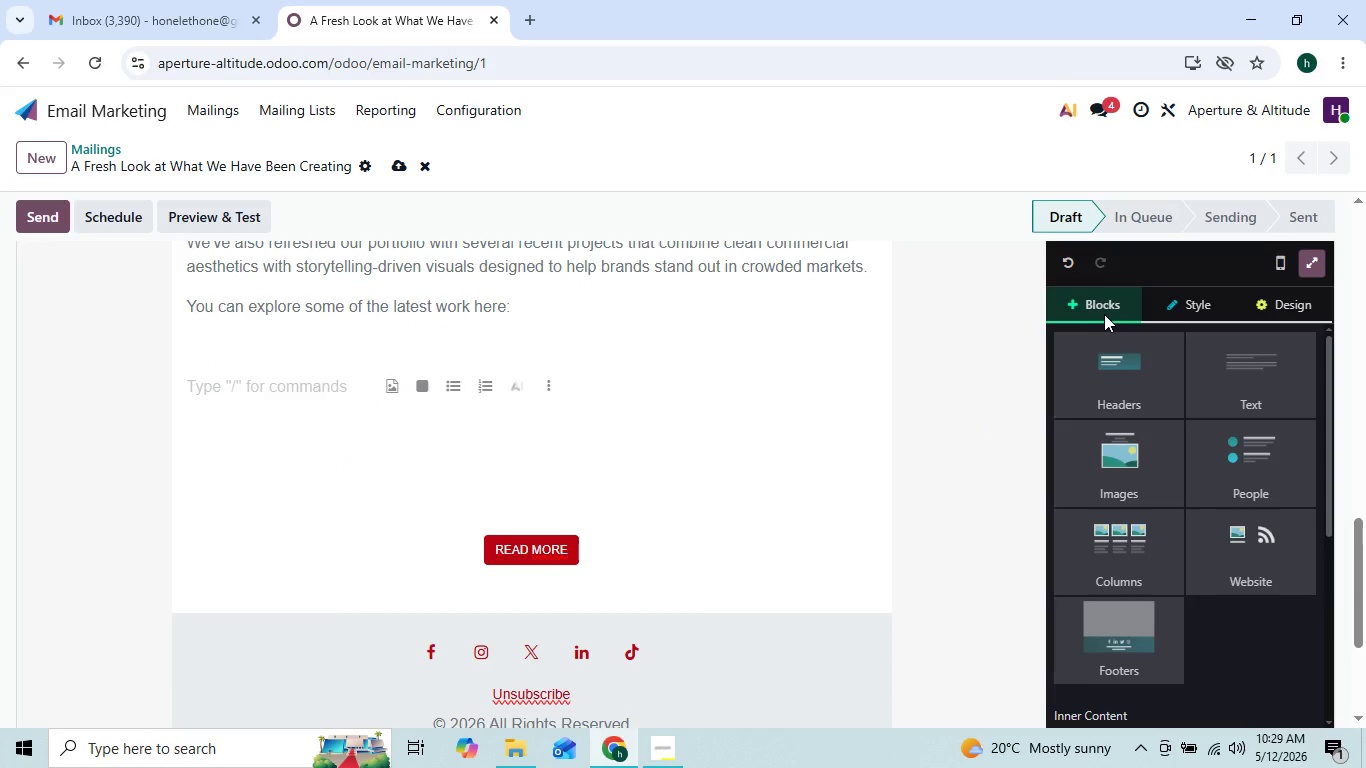 
left_click([1218, 308])
 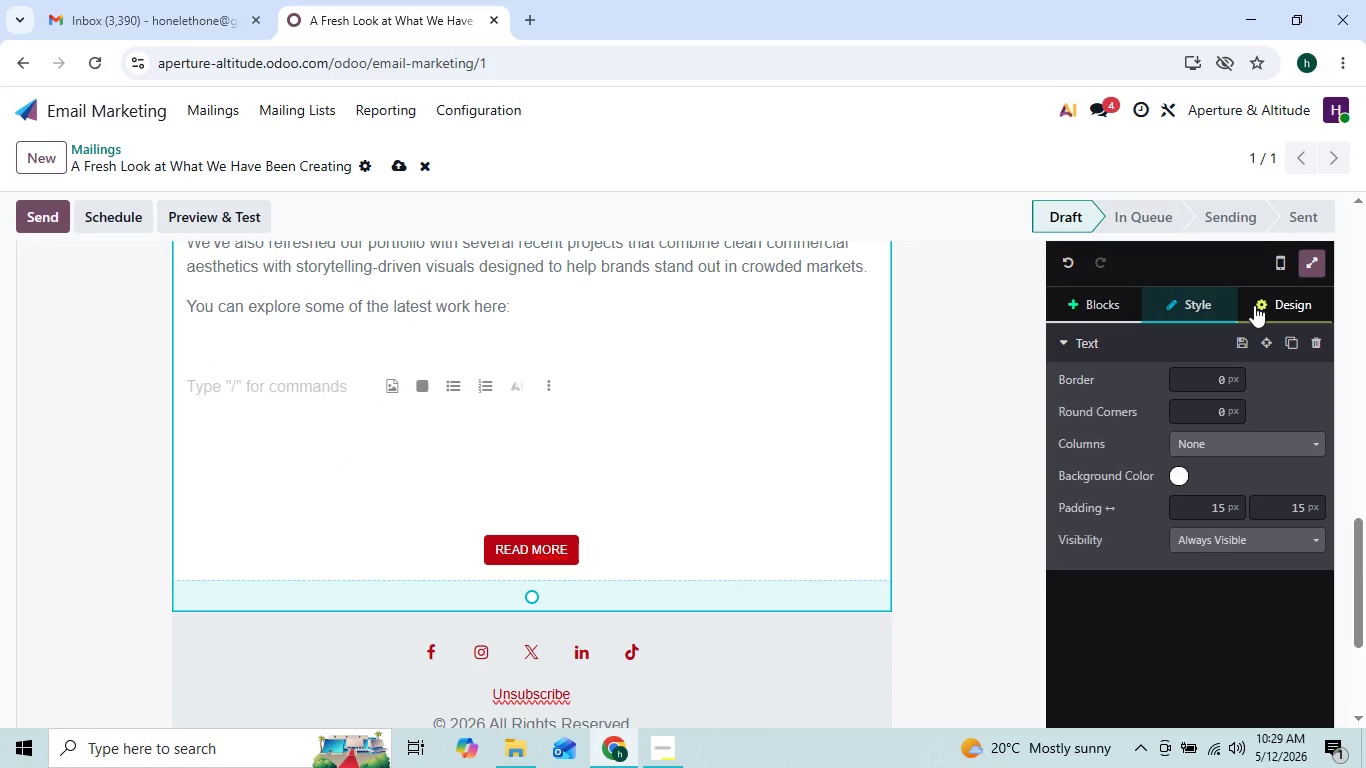 
left_click([1254, 305])
 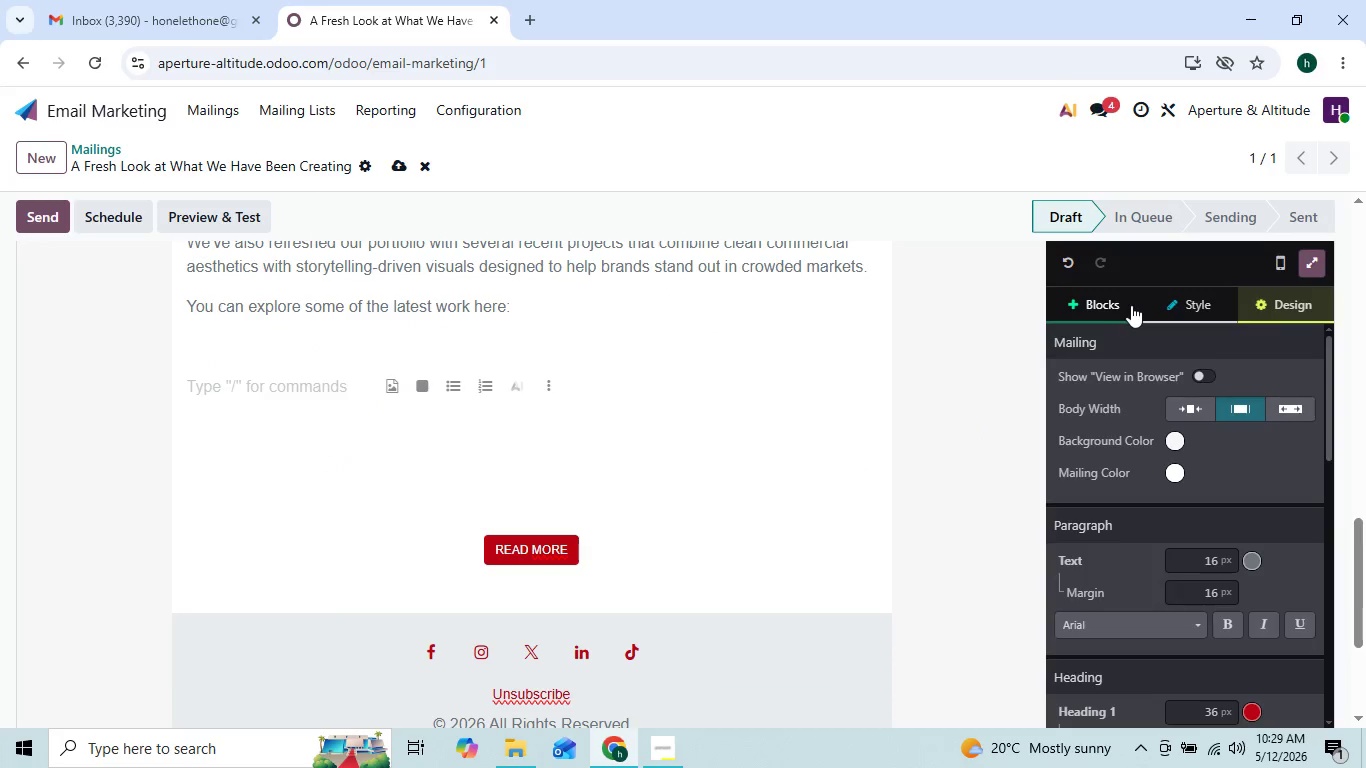 
left_click([1103, 305])
 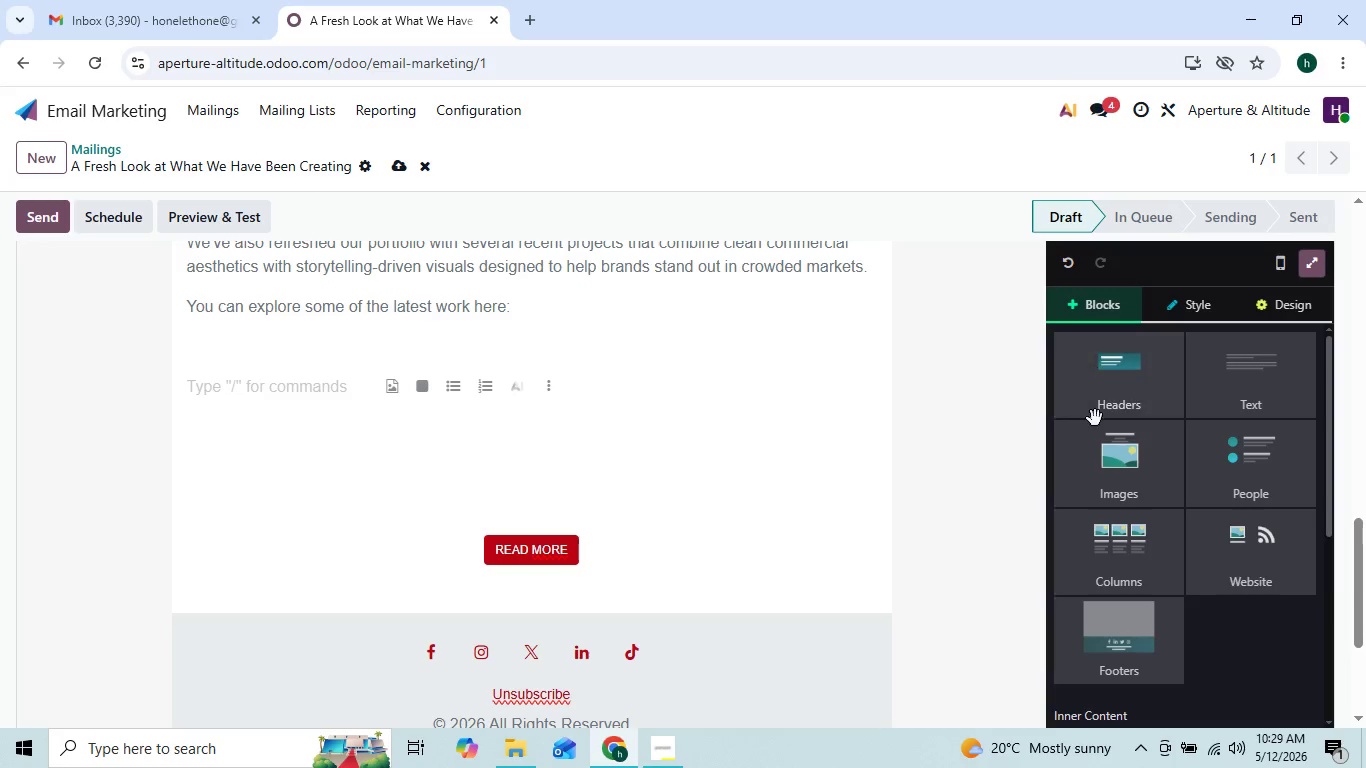 
mouse_move([1125, 536])
 